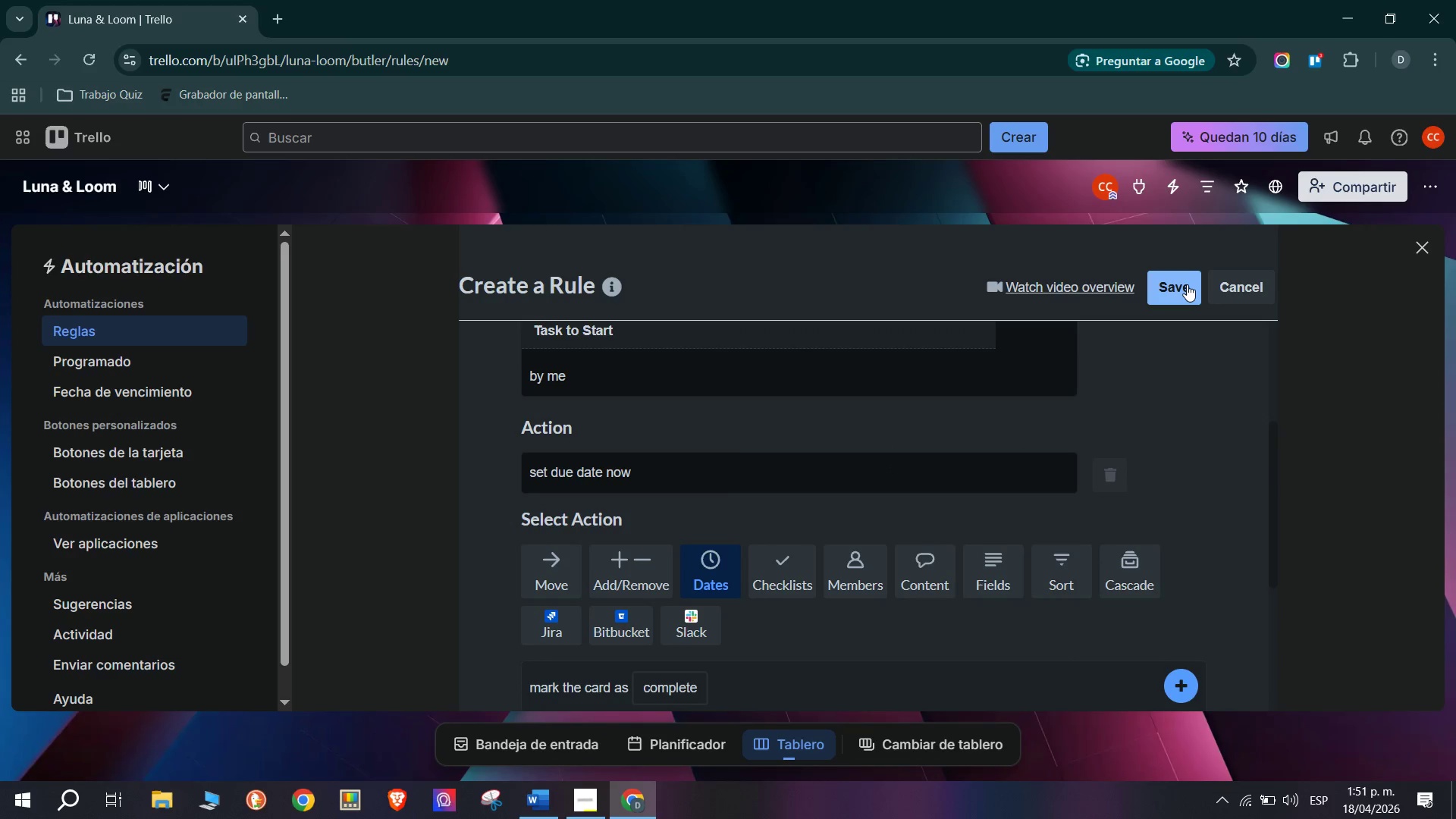 
left_click([1187, 284])
 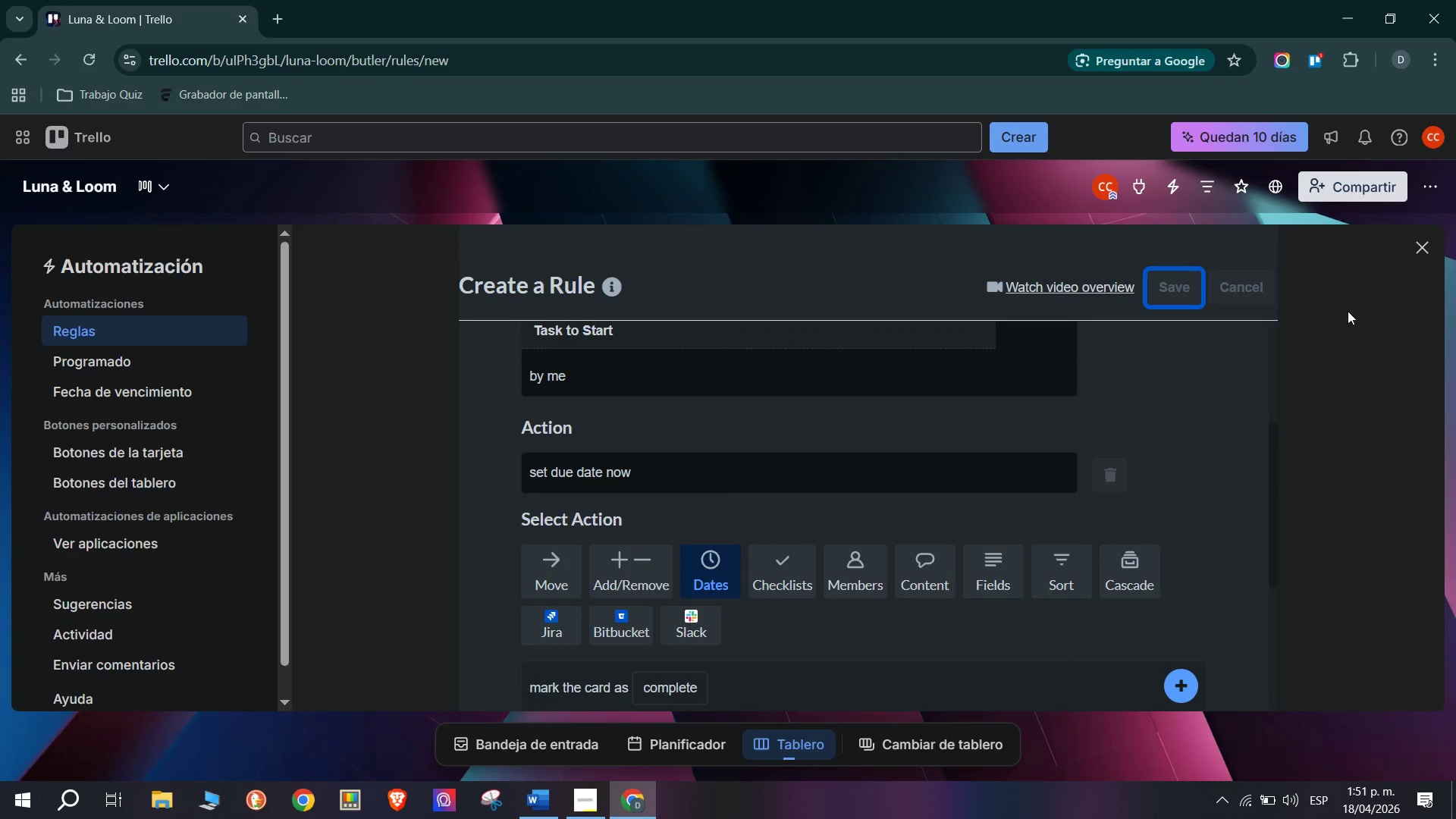 
left_click([1424, 243])
 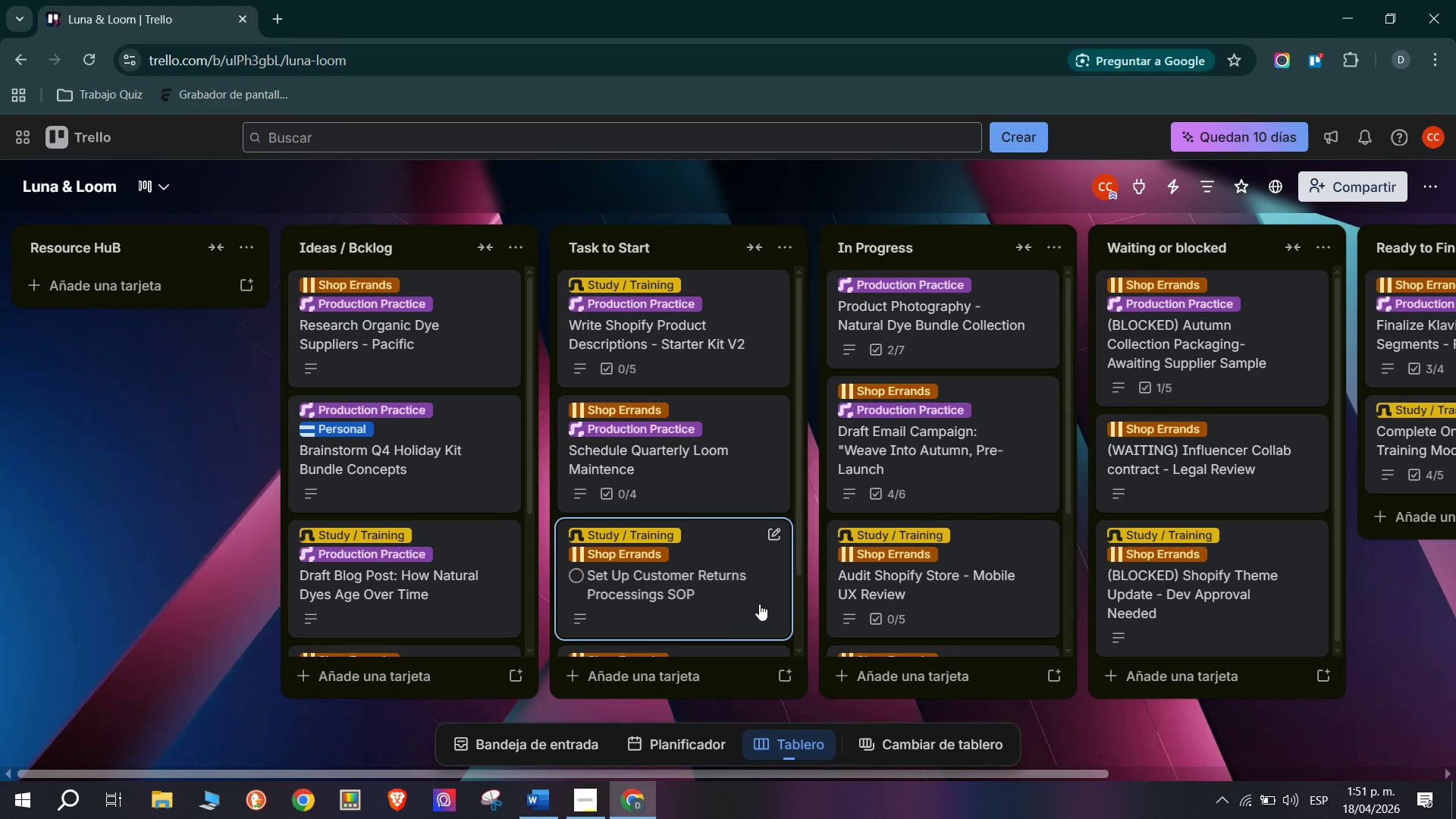 
scroll: coordinate [805, 563], scroll_direction: down, amount: 4.0
 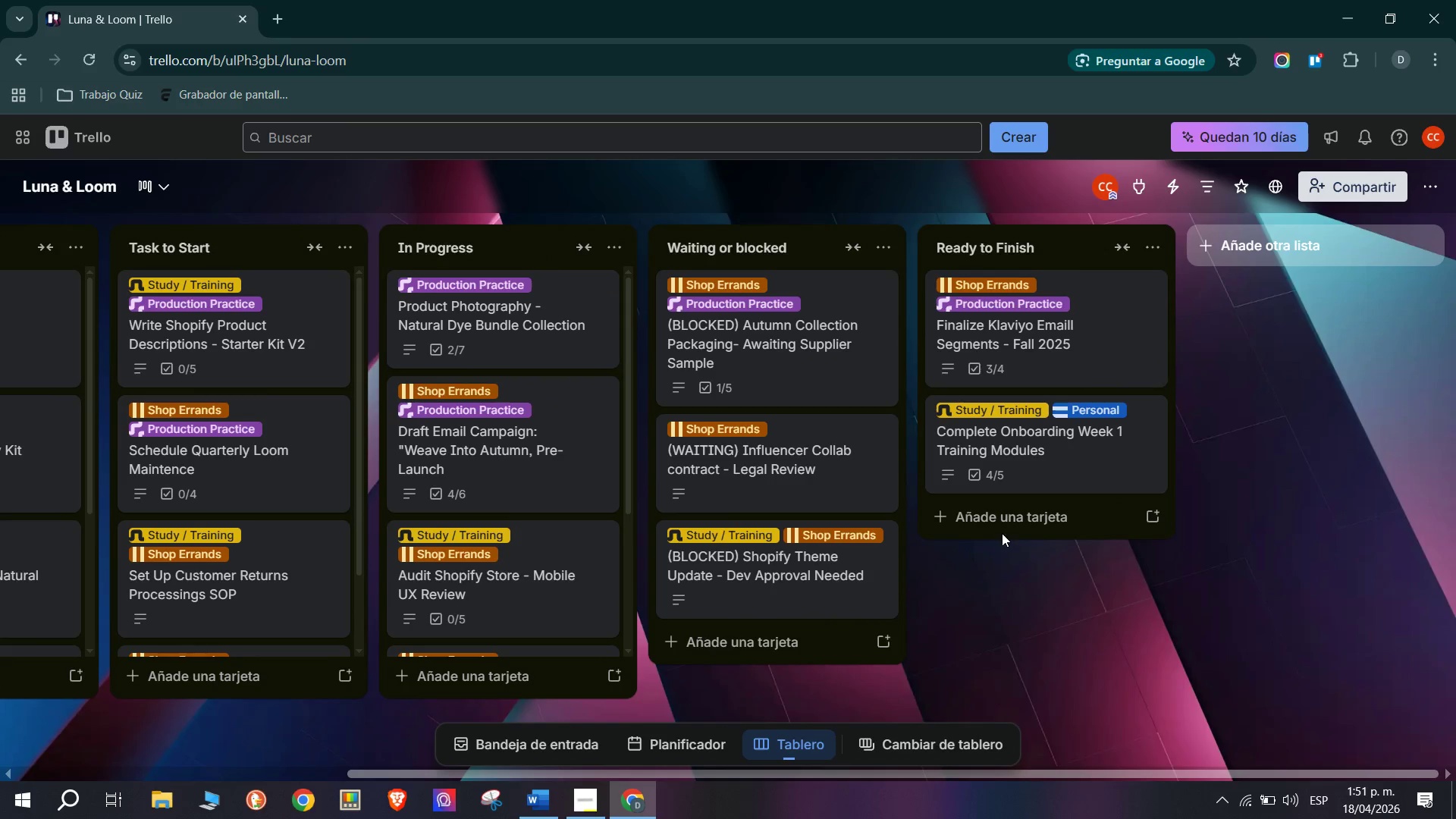 
left_click([1002, 533])
 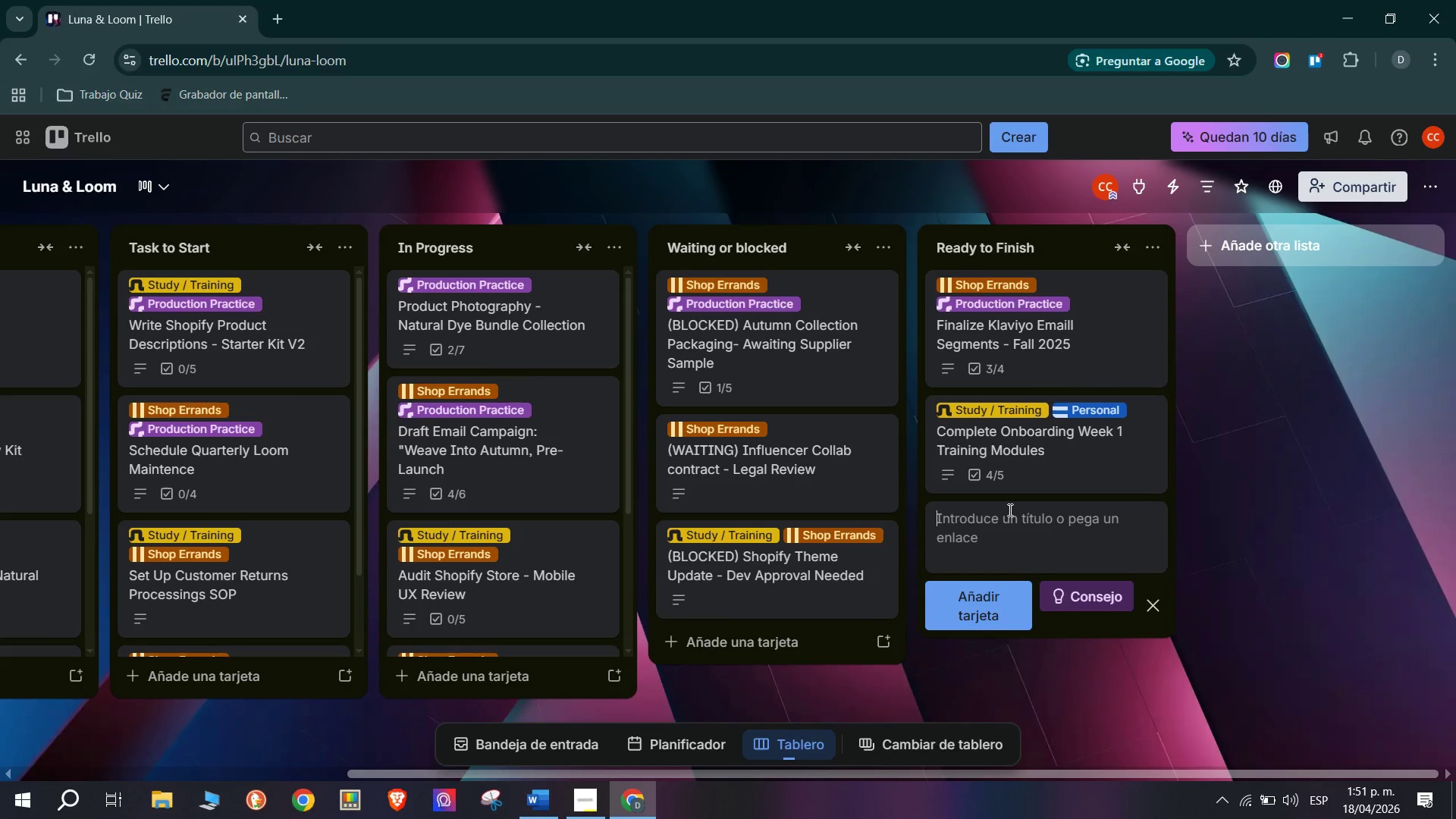 
left_click([1225, 481])
 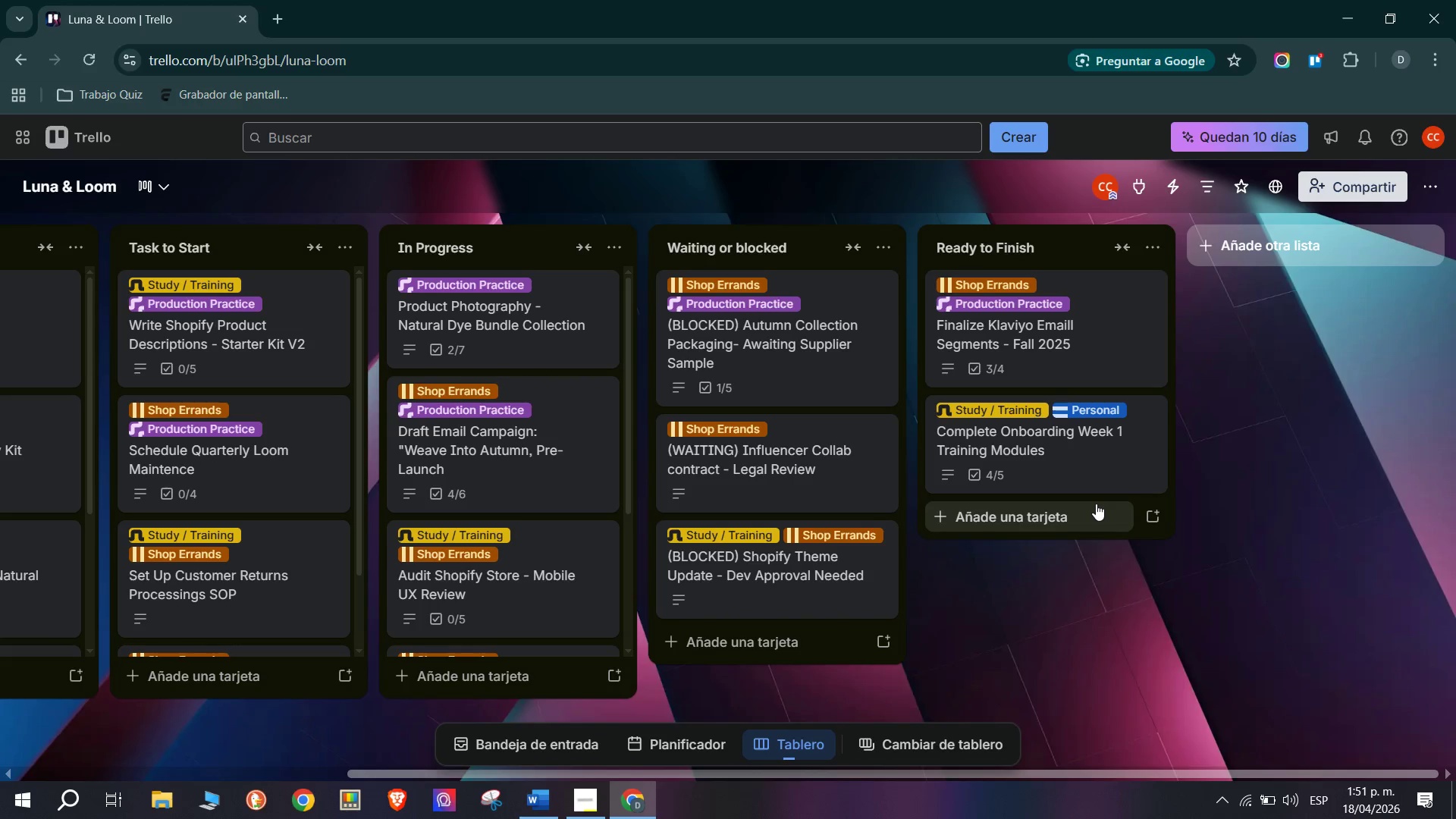 
wait(18.99)
 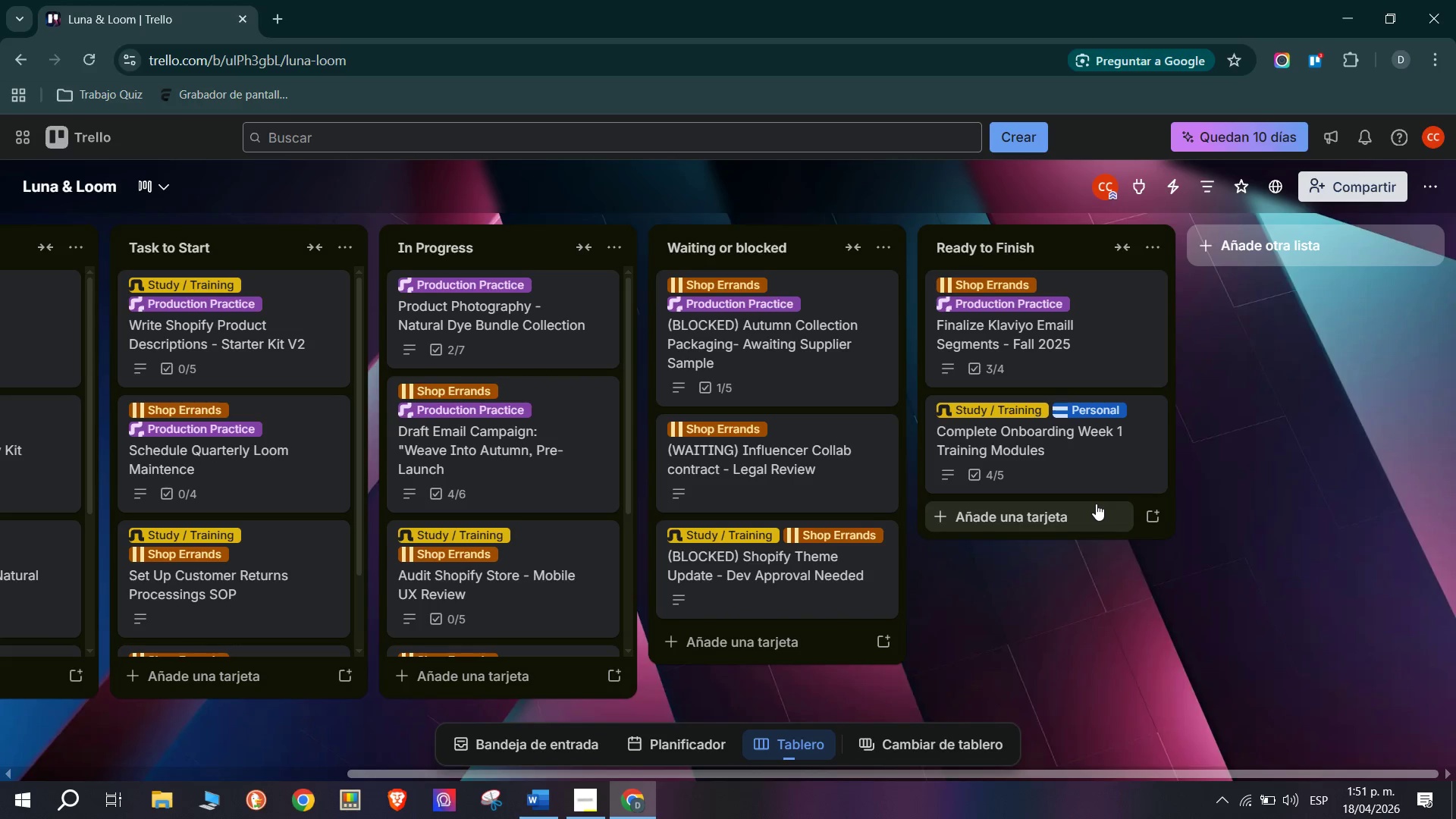 
scroll: coordinate [315, 481], scroll_direction: up, amount: 2.0
 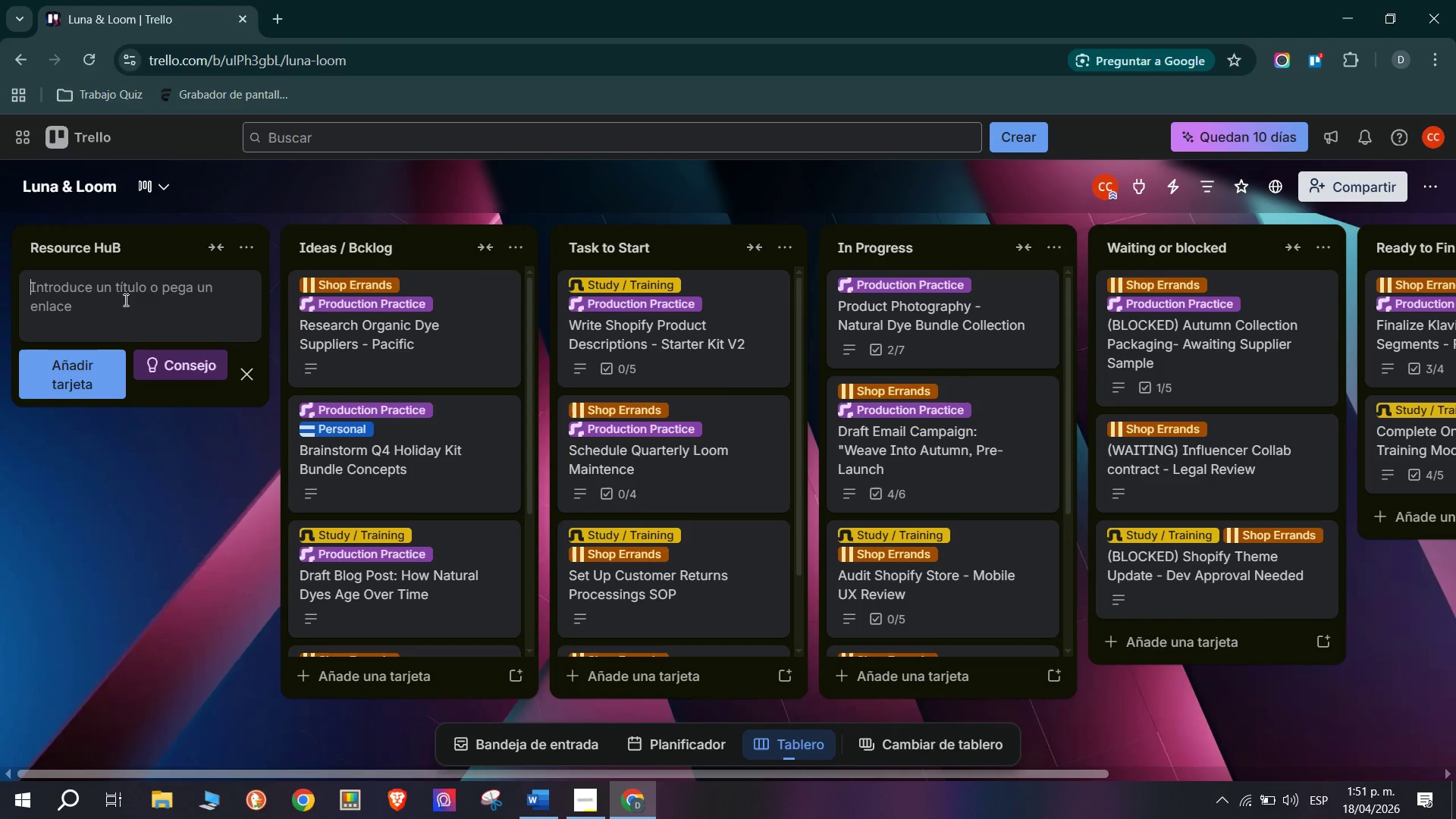 
left_click([117, 297])
 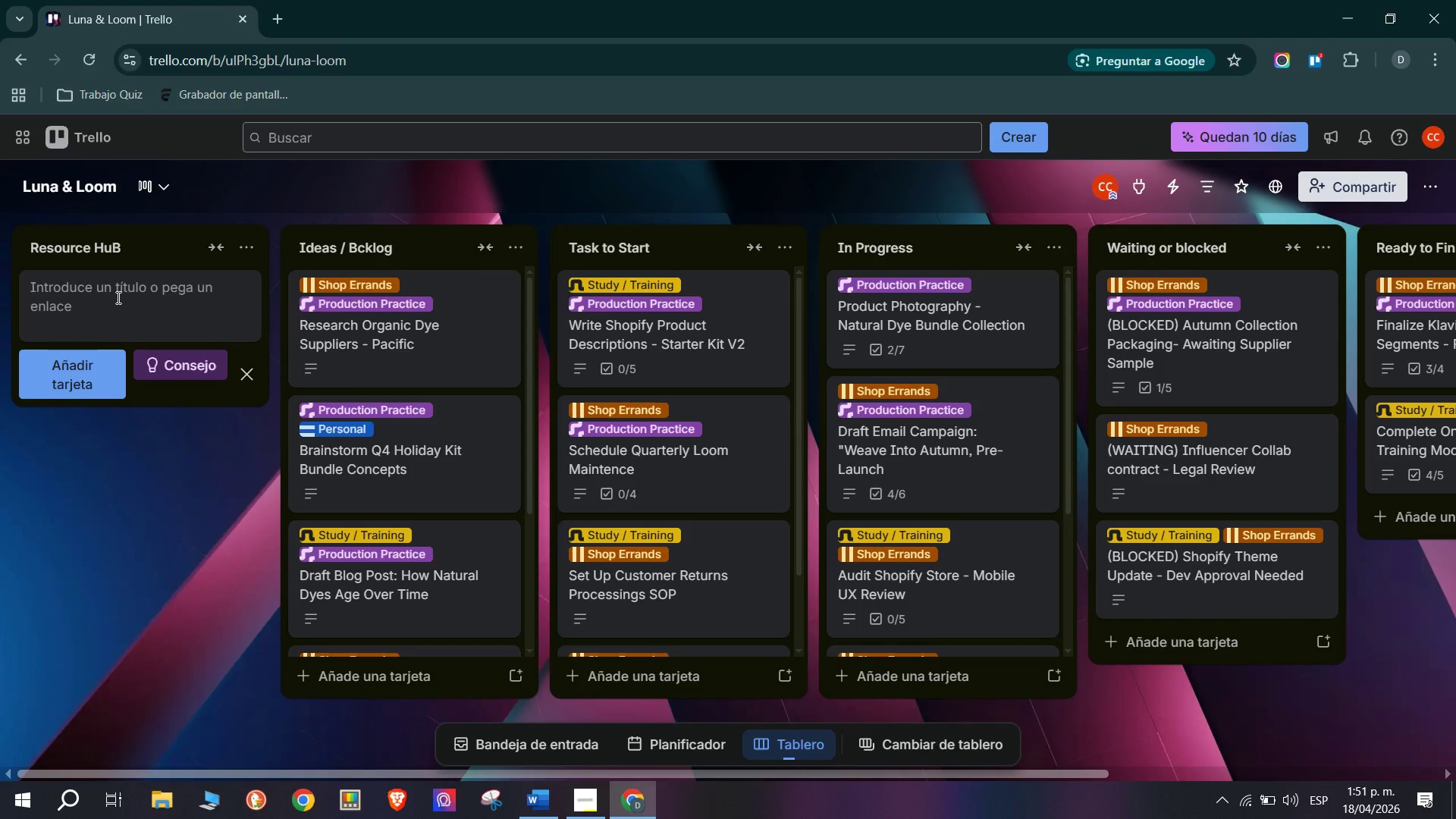 
type(Trello Beginner;s Field Guide)
 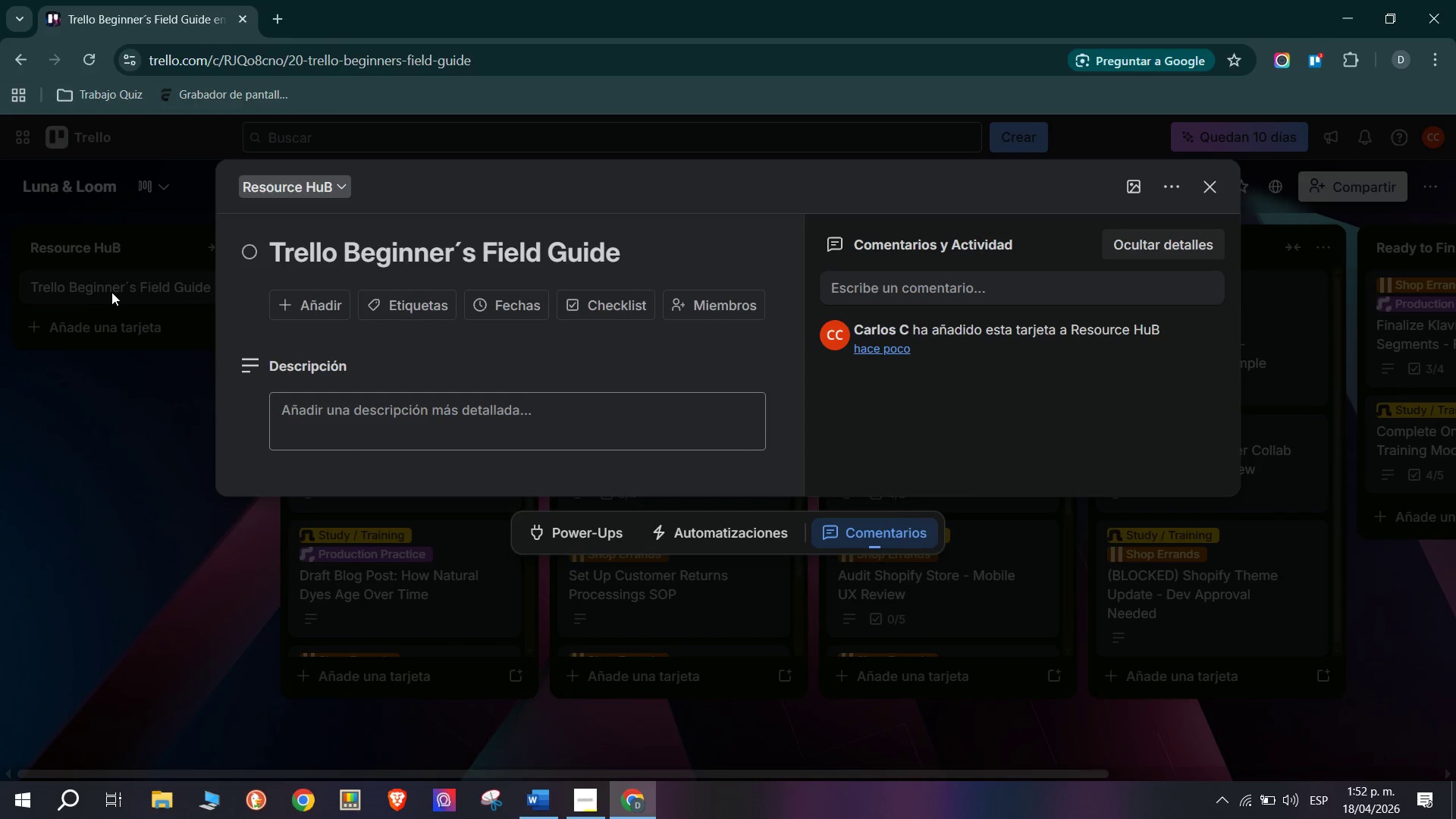 
type(Start)
key(Backspace)
key(Backspace)
key(Backspace)
key(Backspace)
key(Backspace)
 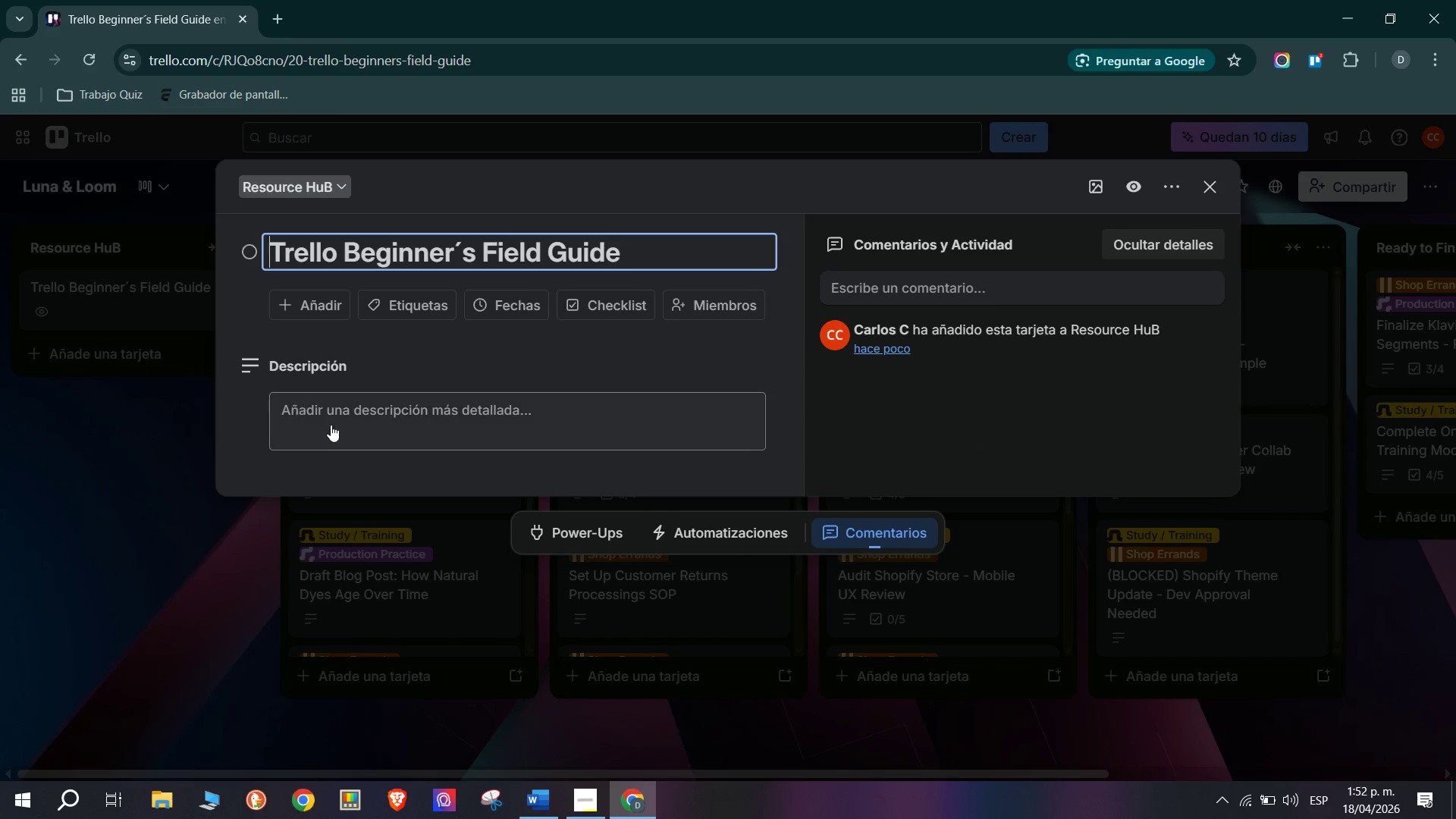 
left_click([339, 410])
 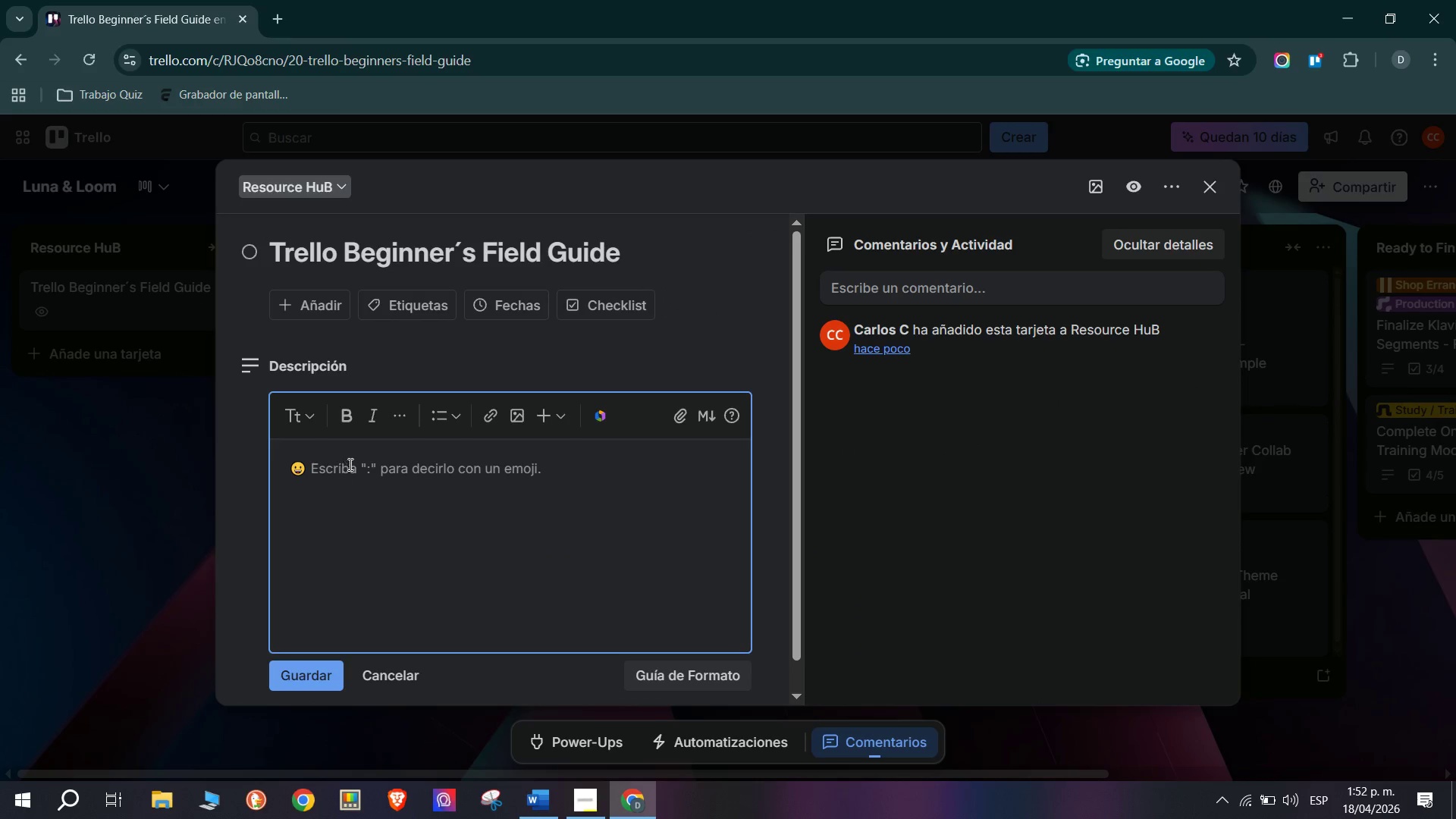 
type(Start here{)
key(Backspace)
type(!)
 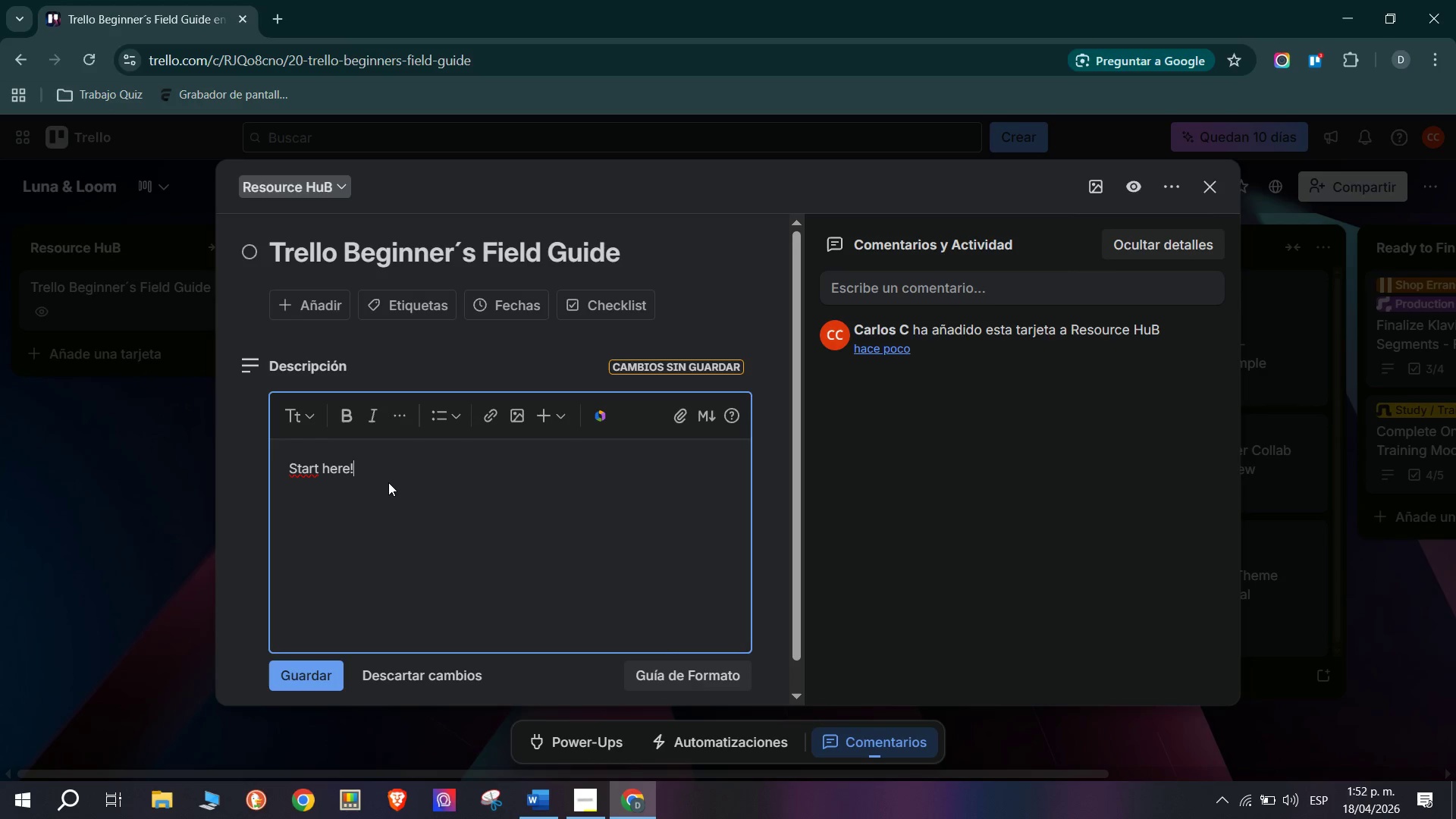 
wait(9.59)
 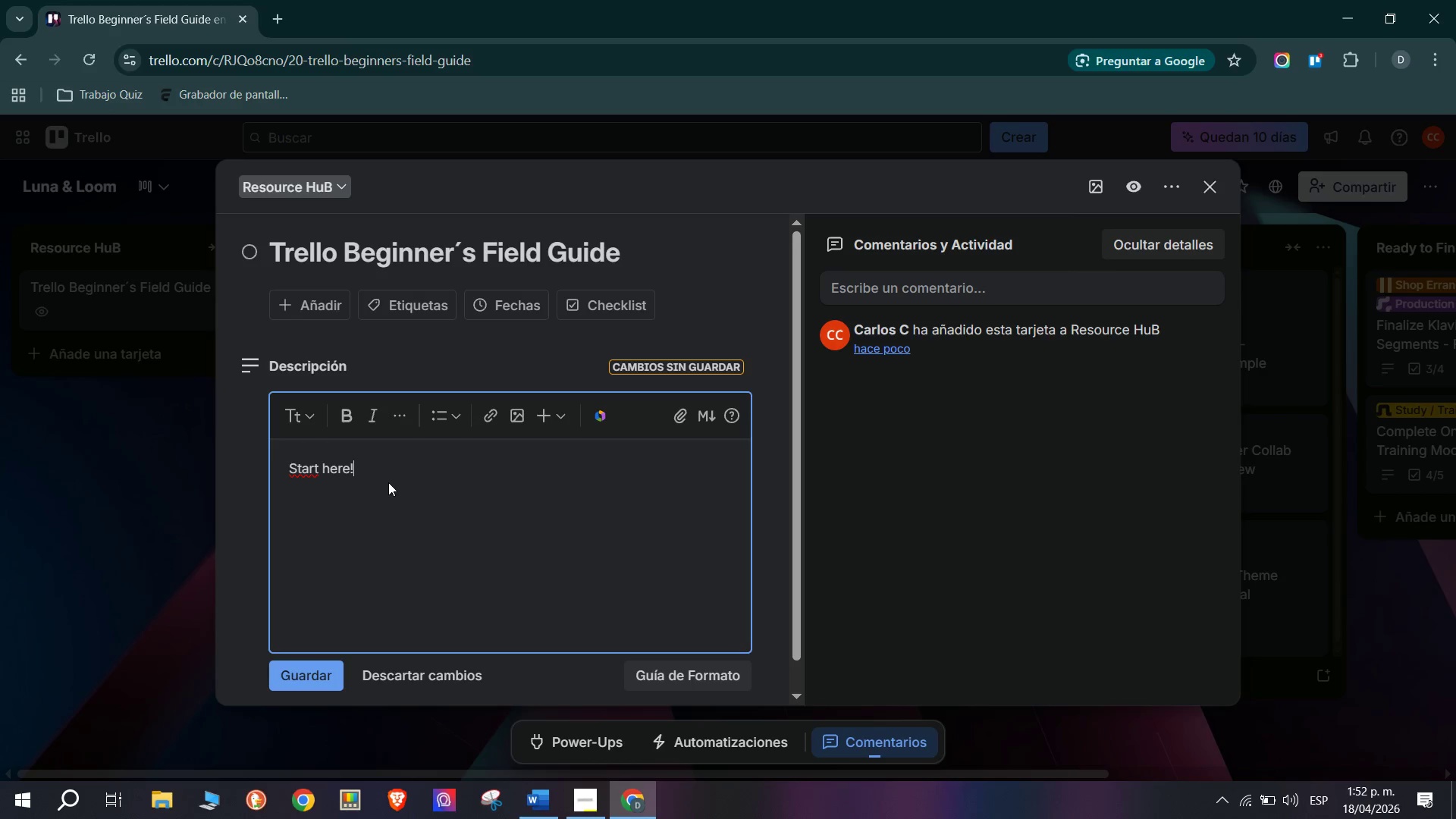 
type( this card explains how to usew the training sandbox. Pa)
key(Backspace)
type(rax)
key(Backspace)
type(ctiv)
key(Backspace)
type(ce creating cards )
key(Backspace)
type(, moving the,)
key(Backspace)
type(m)
 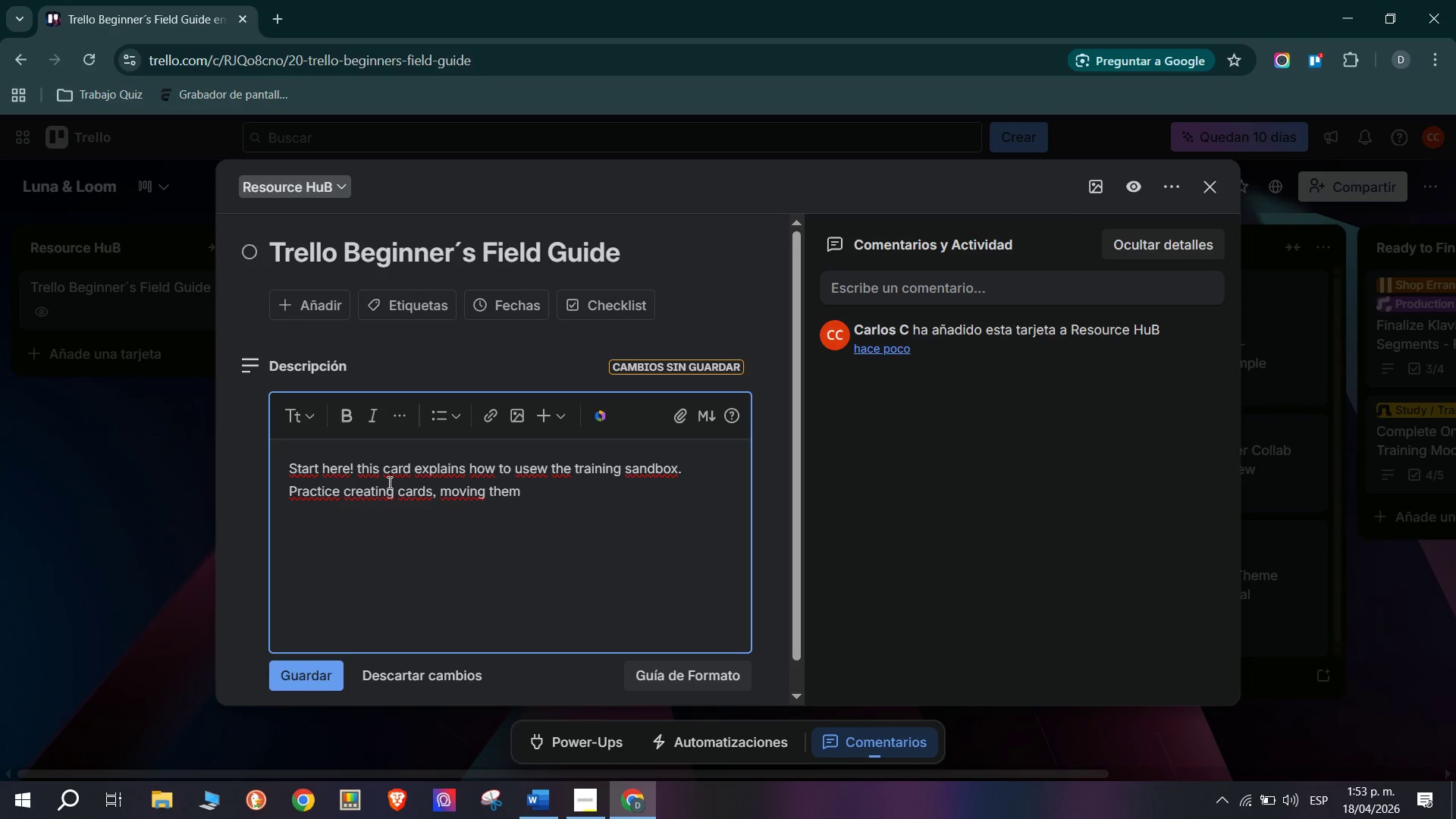 
type( between lists, adding labels, B)
key(Backspace)
type(Nothing here is connected to live data - experiment freely)
 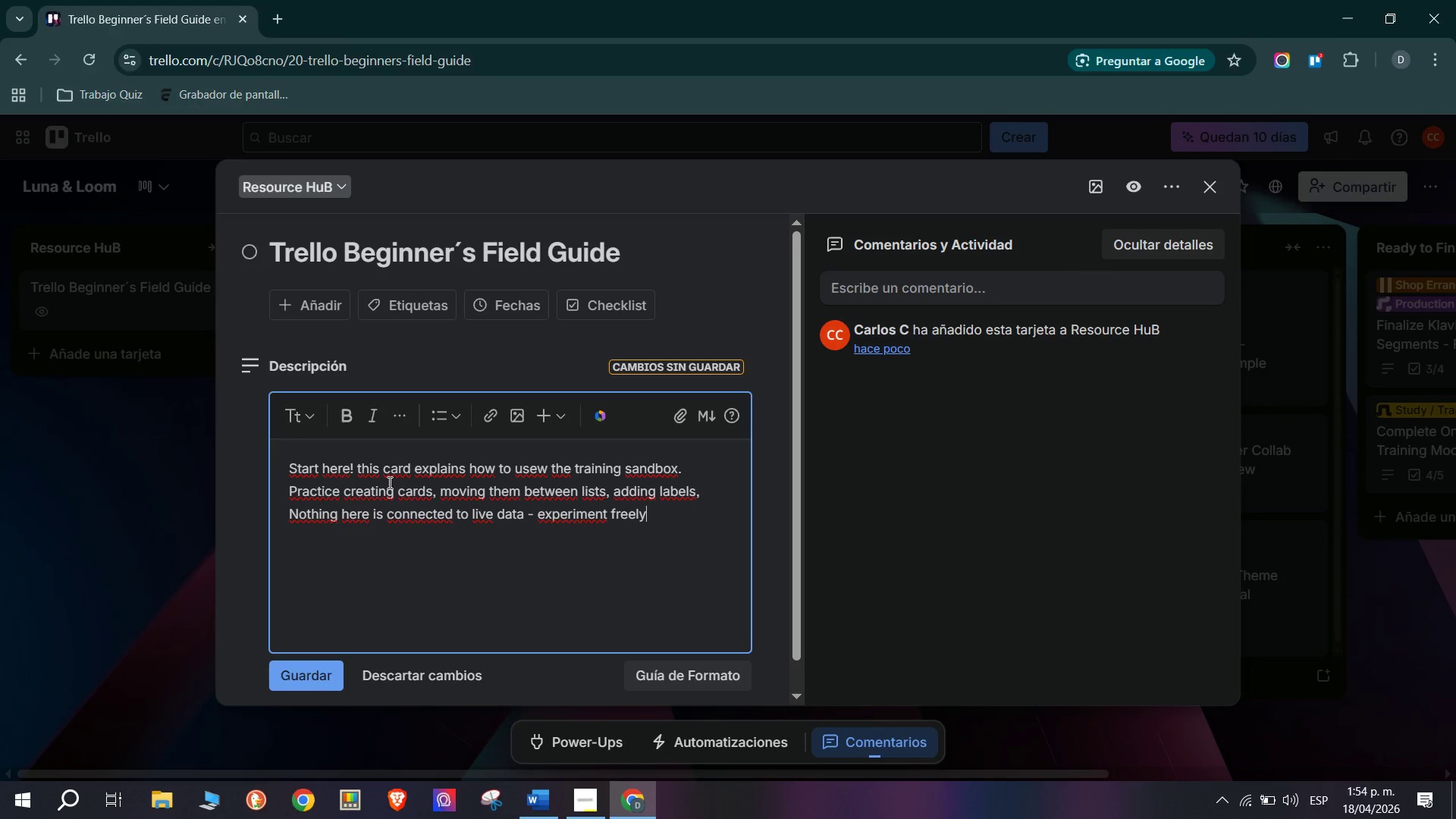 
key(Enter)
 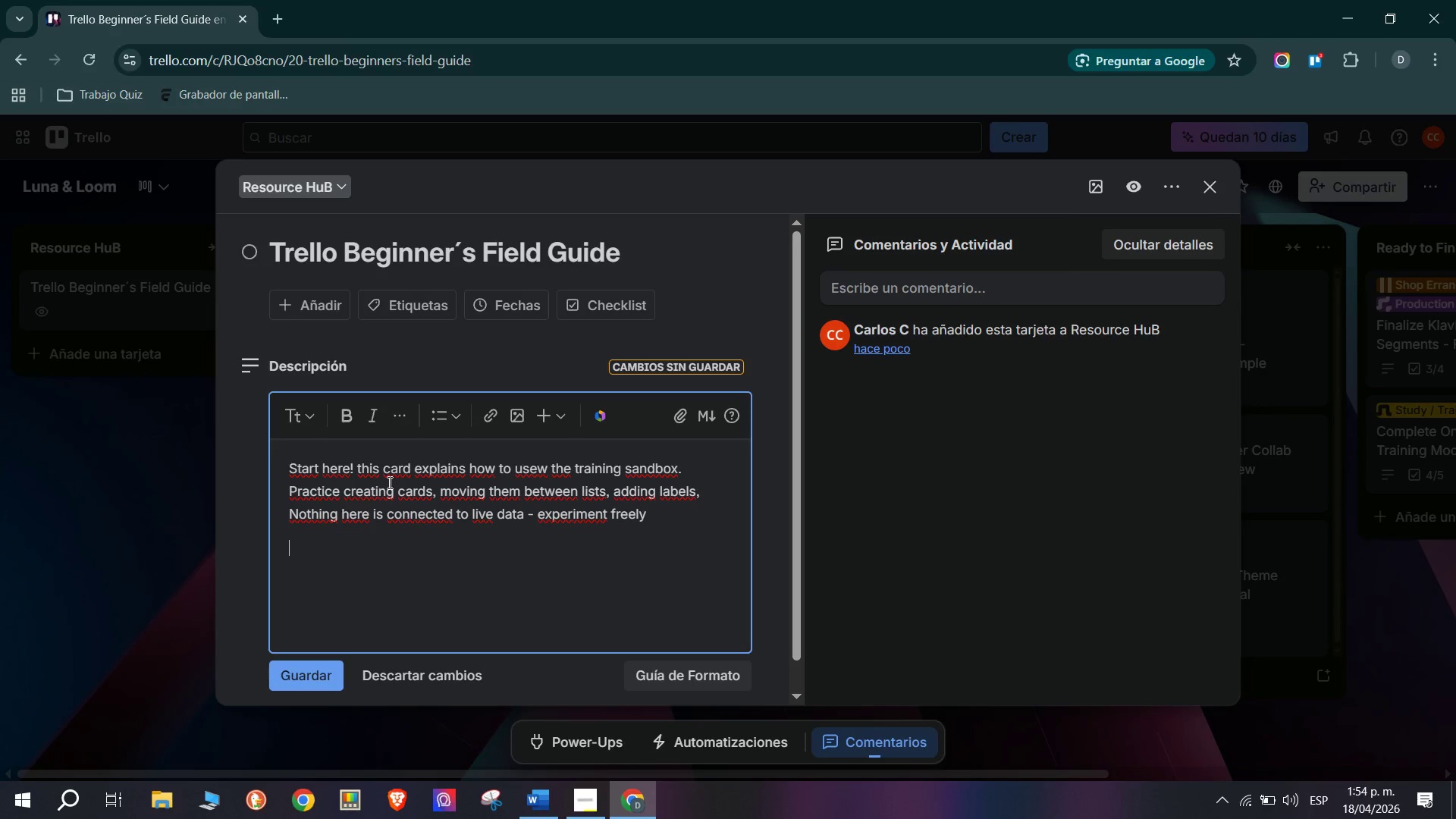 
key(Enter)
 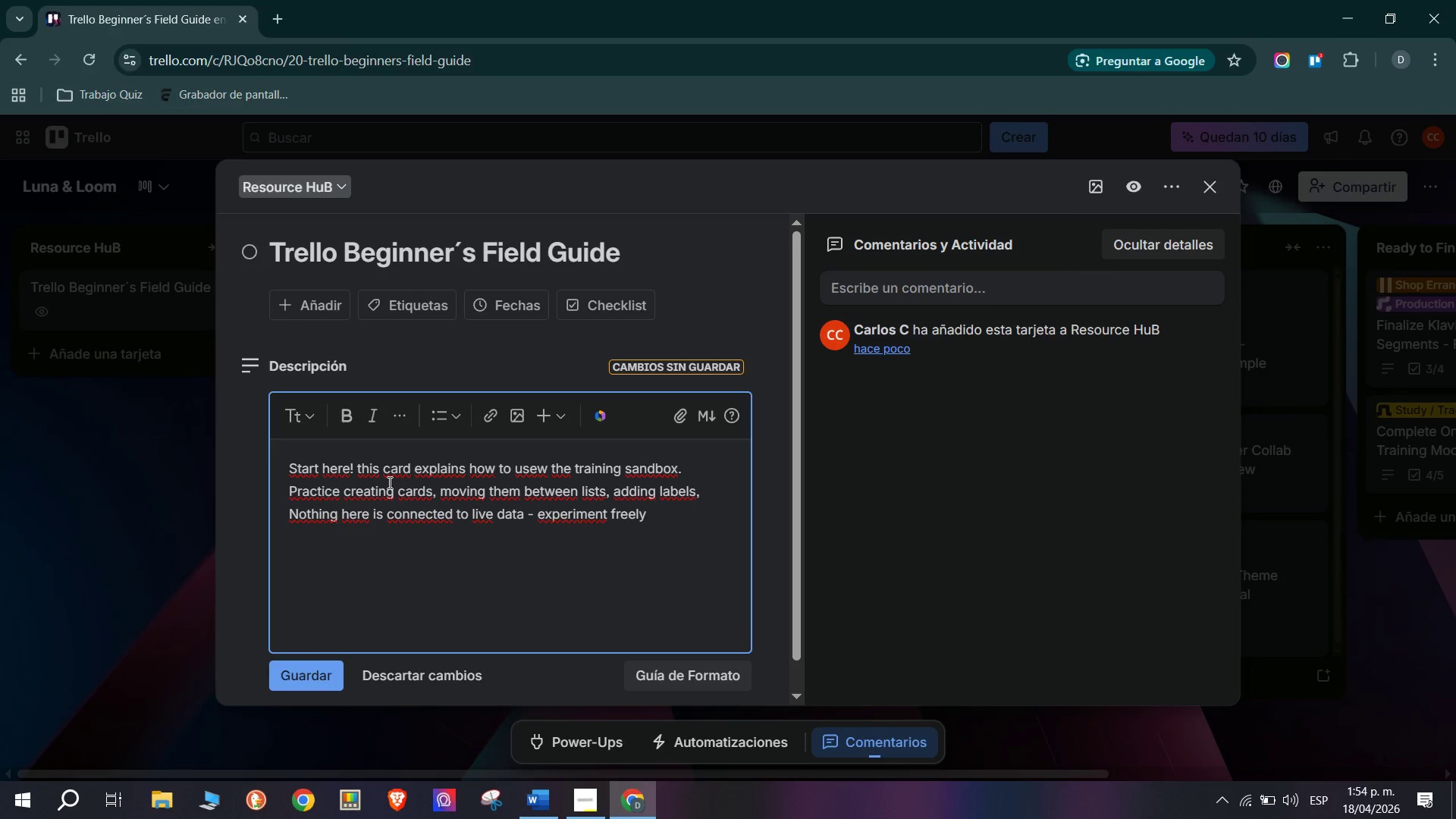 
type(Key shot)
key(Backspace)
type(rtcuts>)
 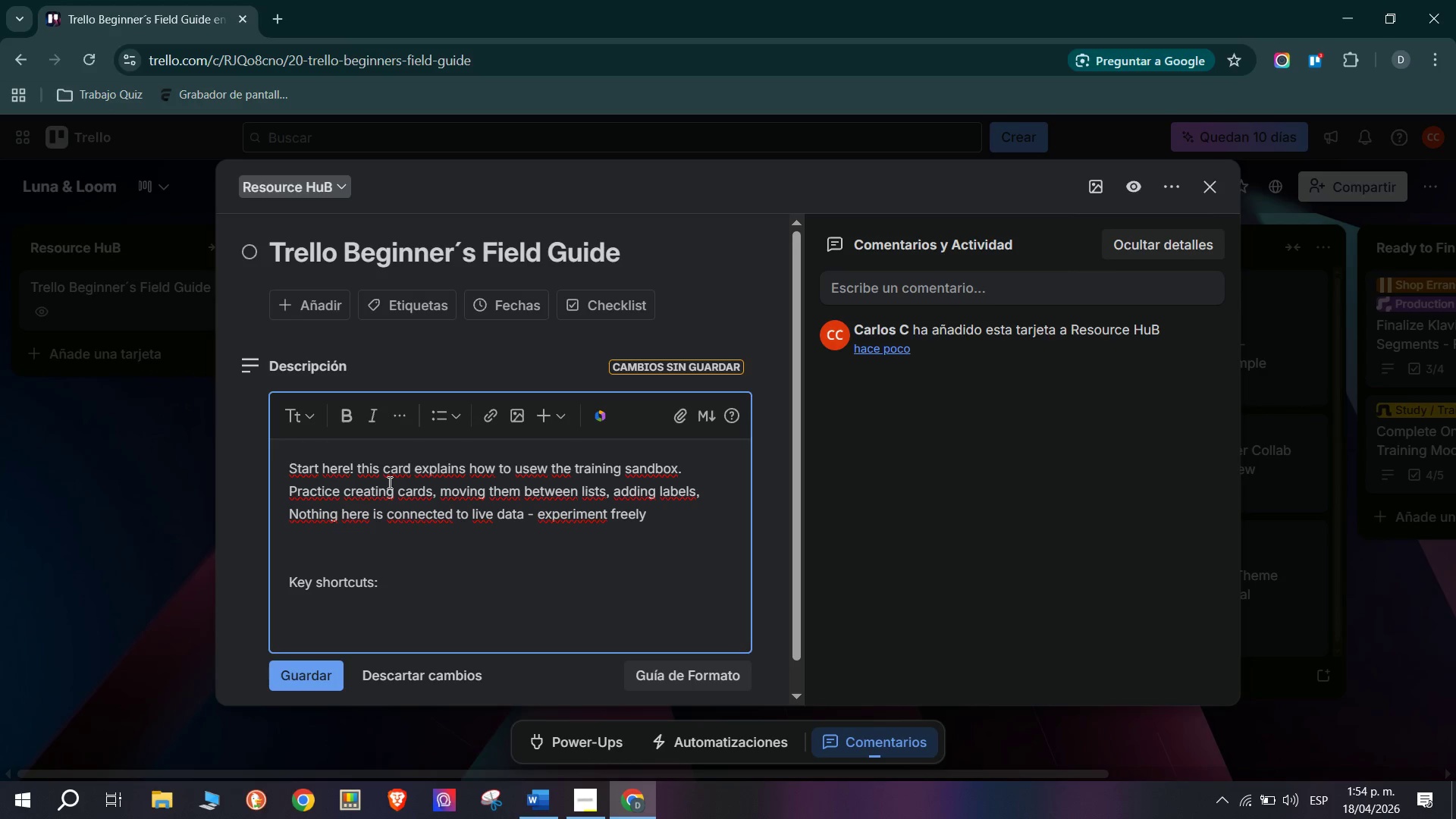 
key(Enter)
 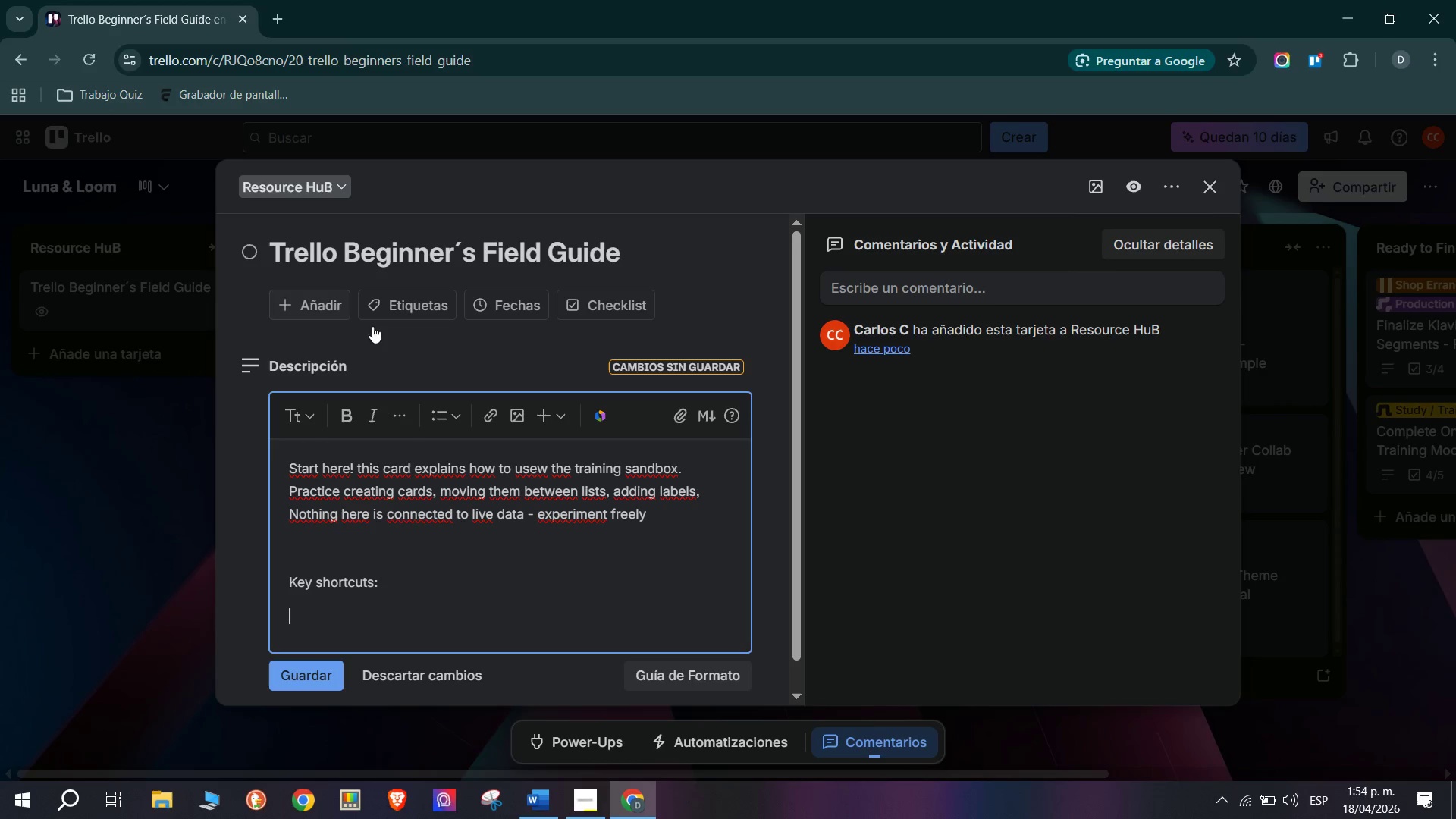 
left_click([436, 423])
 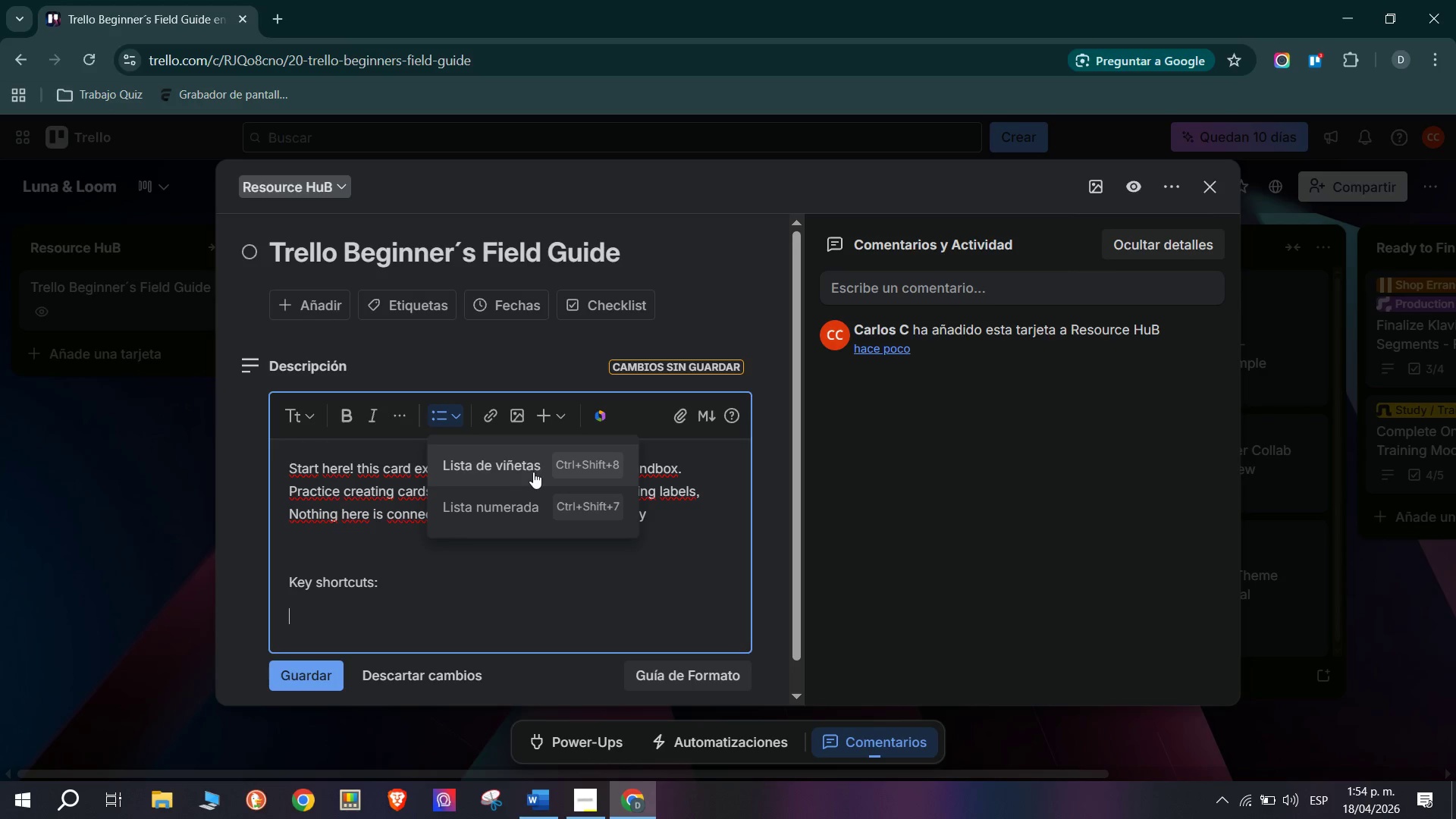 
left_click([551, 466])
 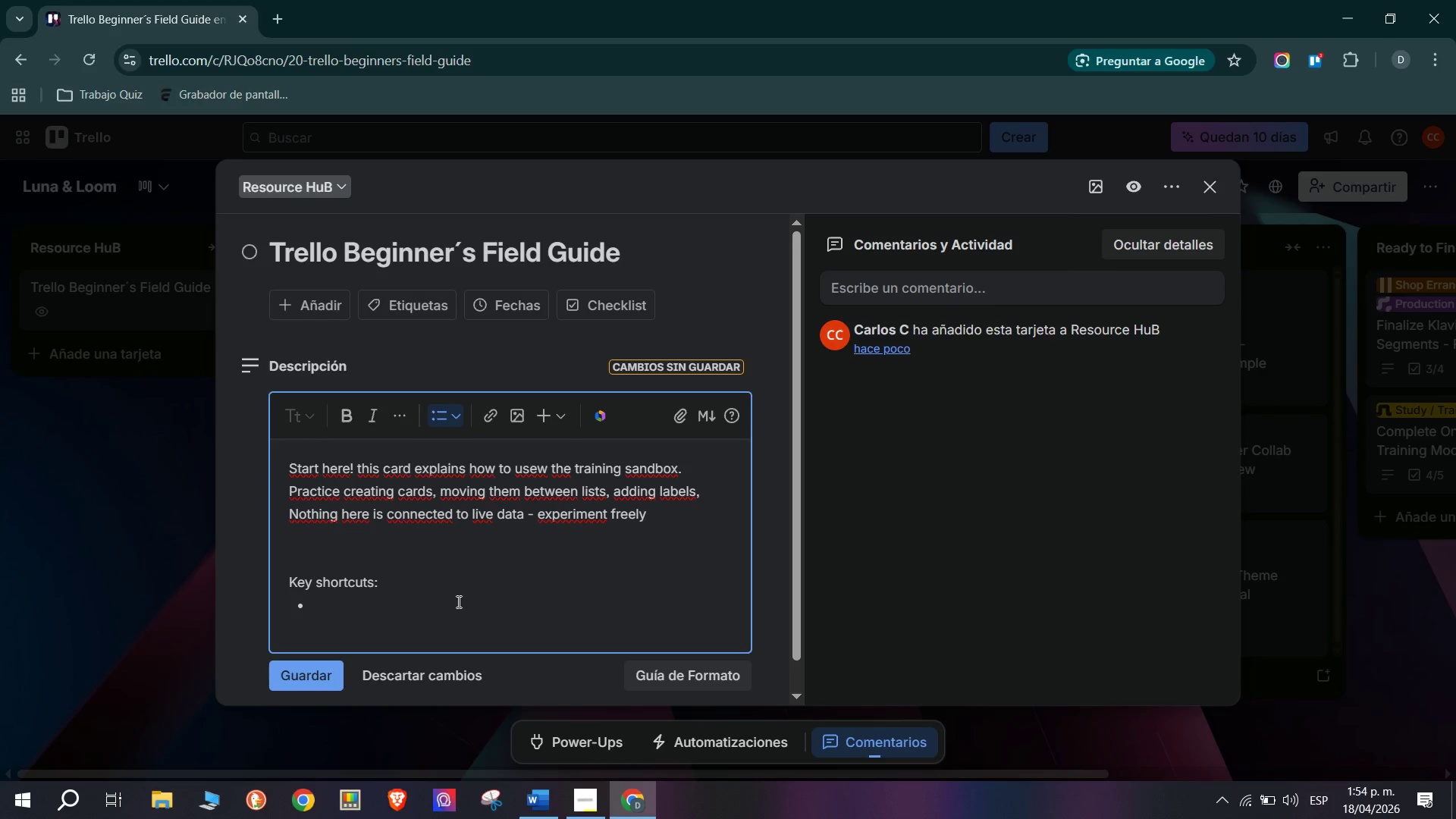 
key(CapsLock)
 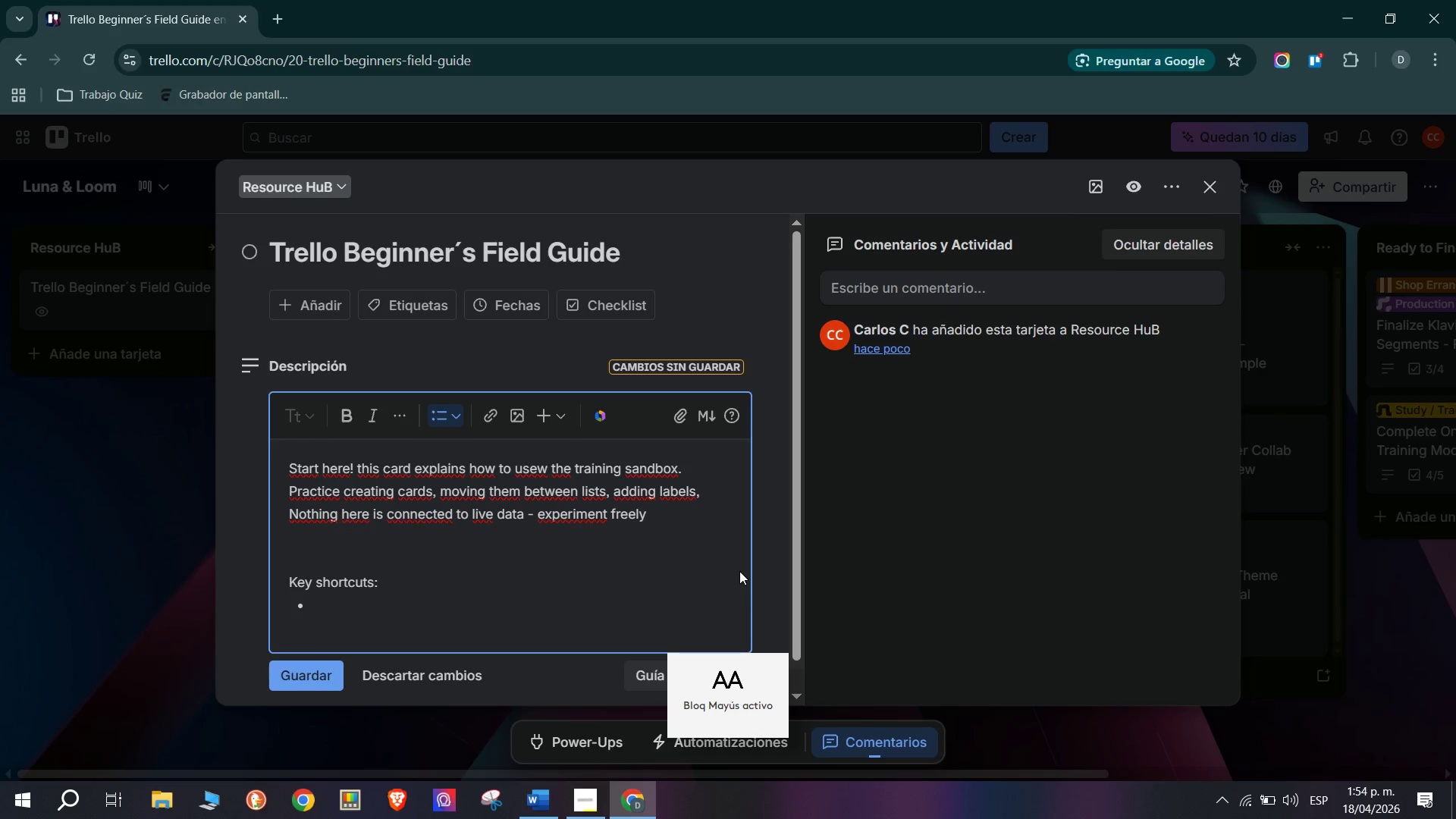 
key(N)
 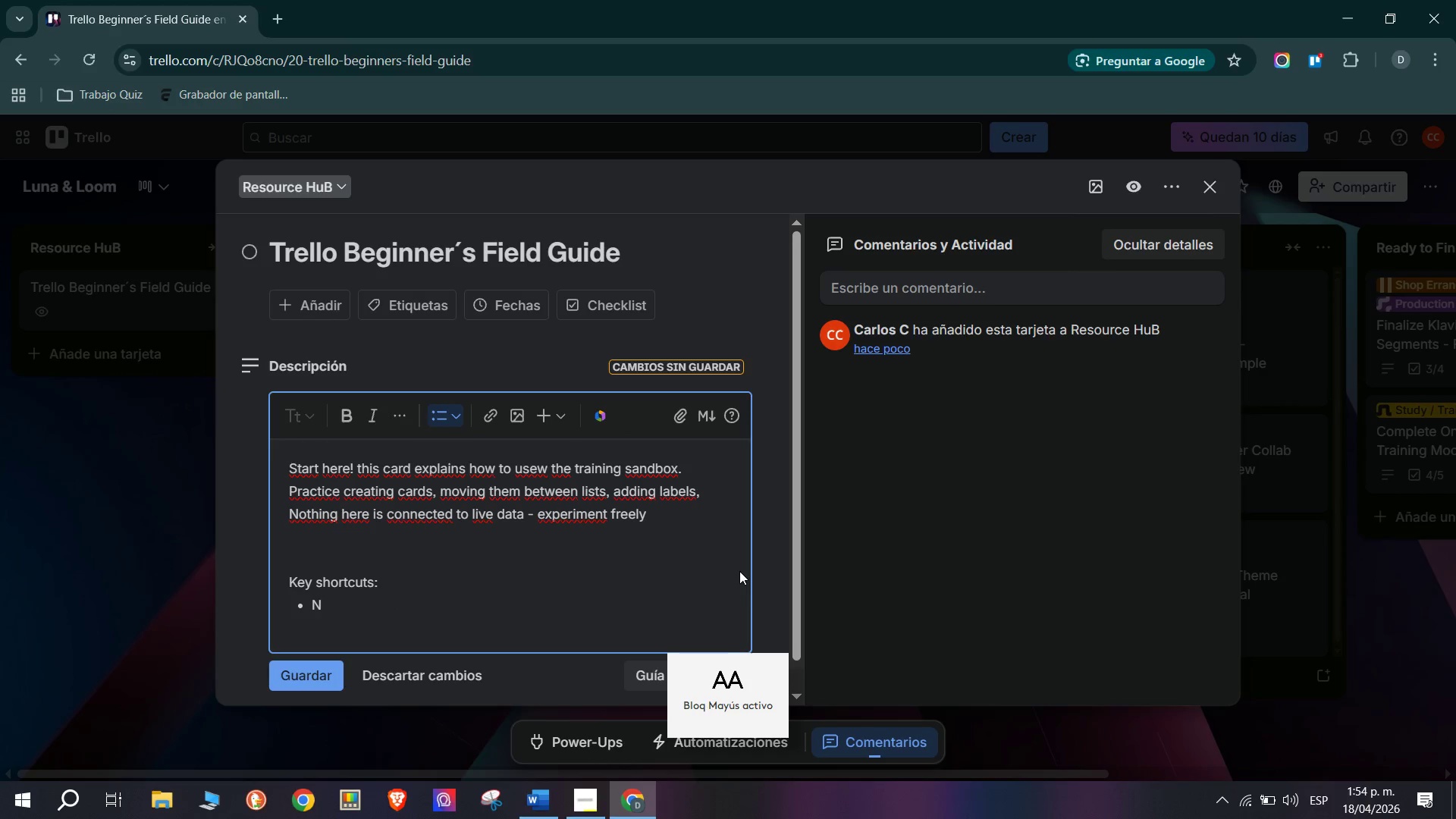 
type() new Card)
 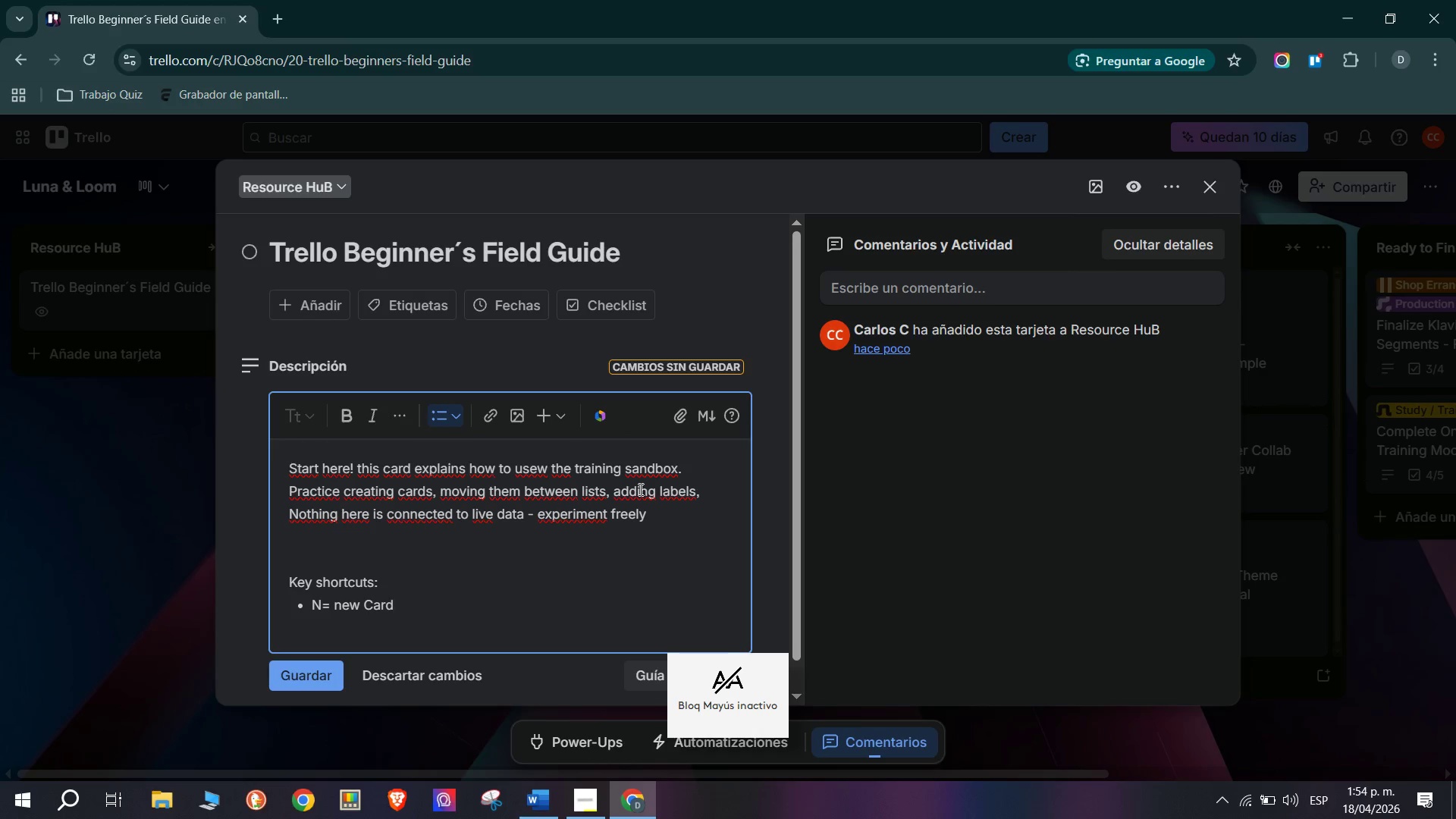 
key(Enter)
 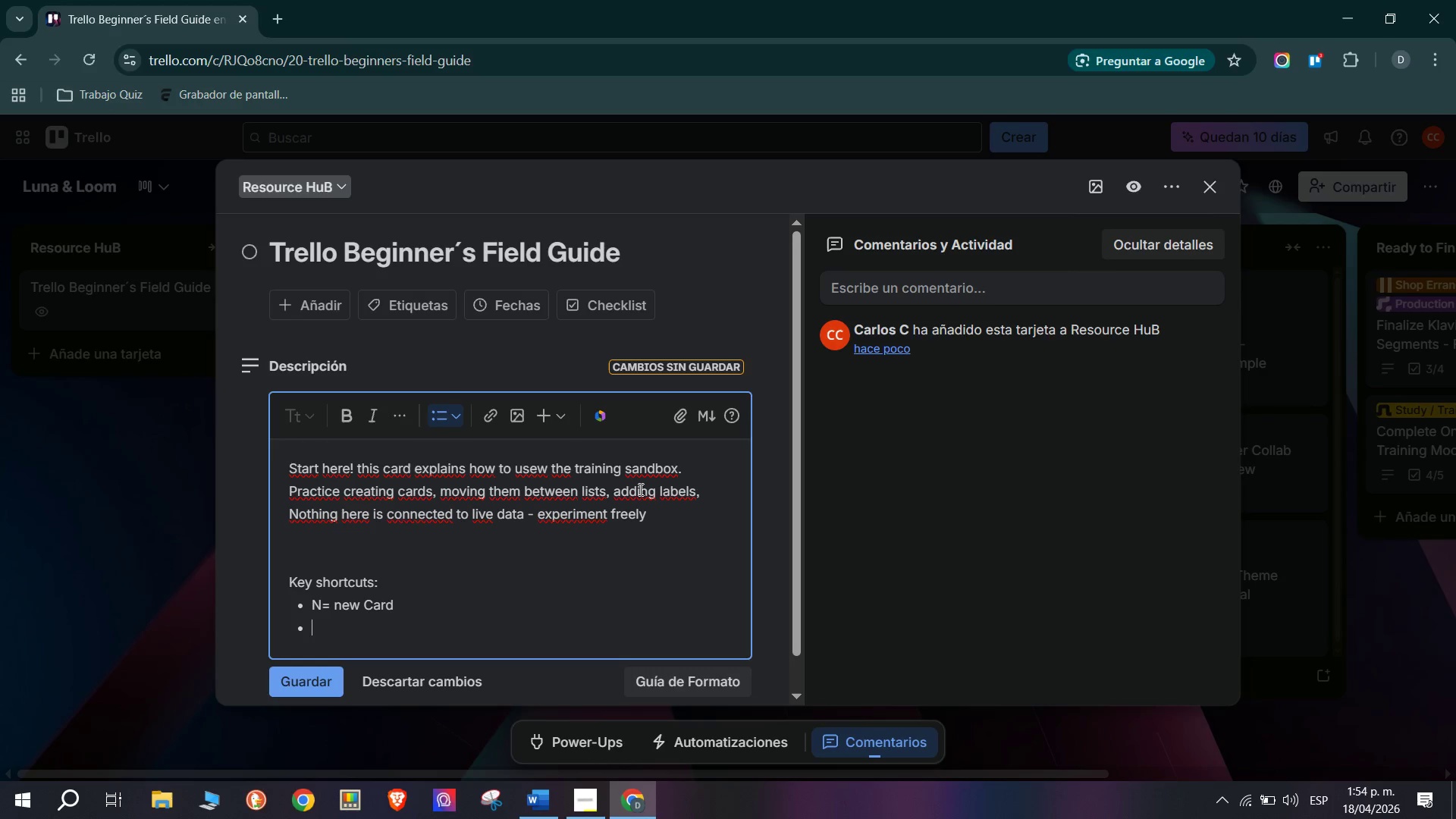 
type(D) due date)
 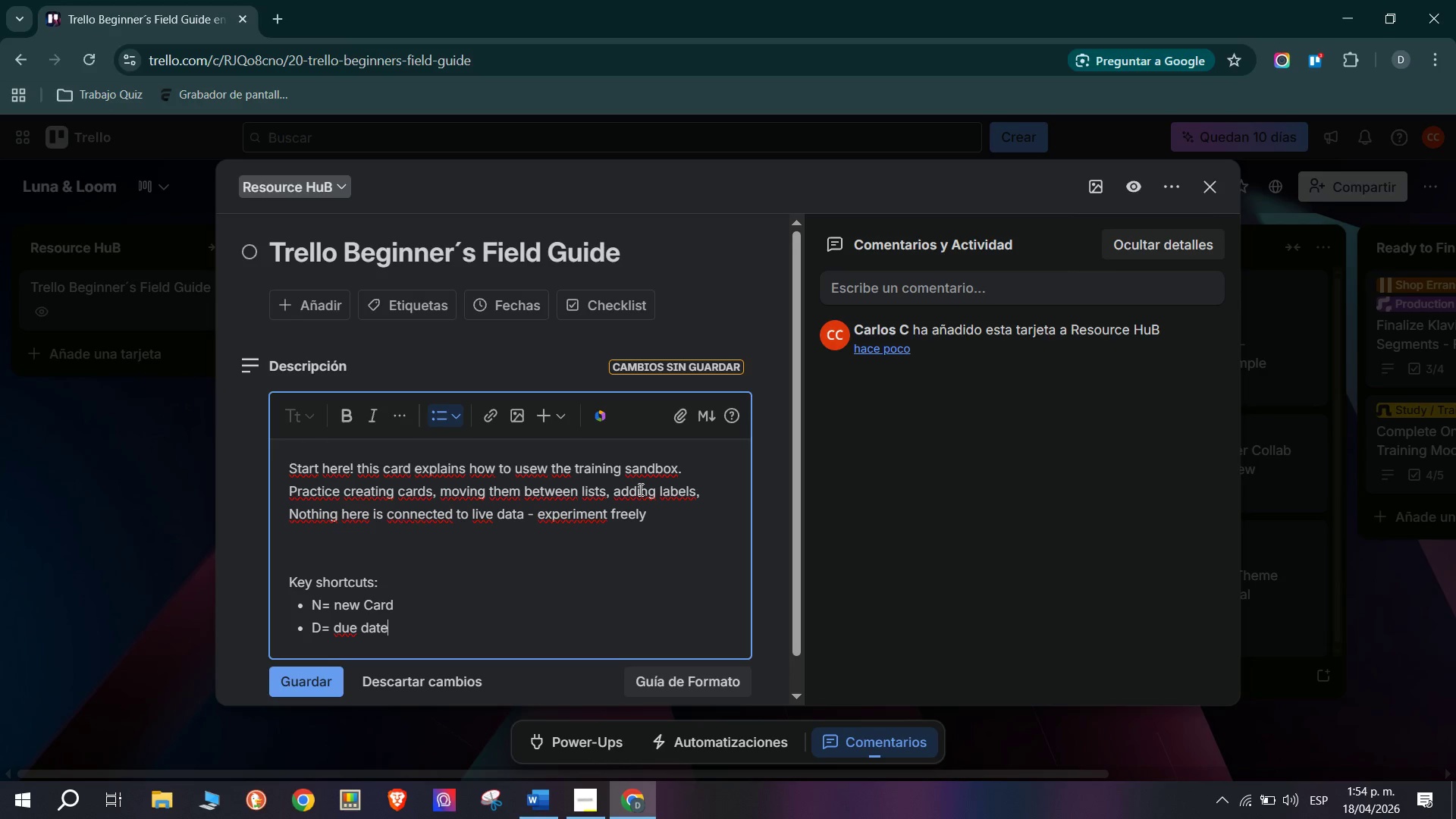 
key(Enter)
 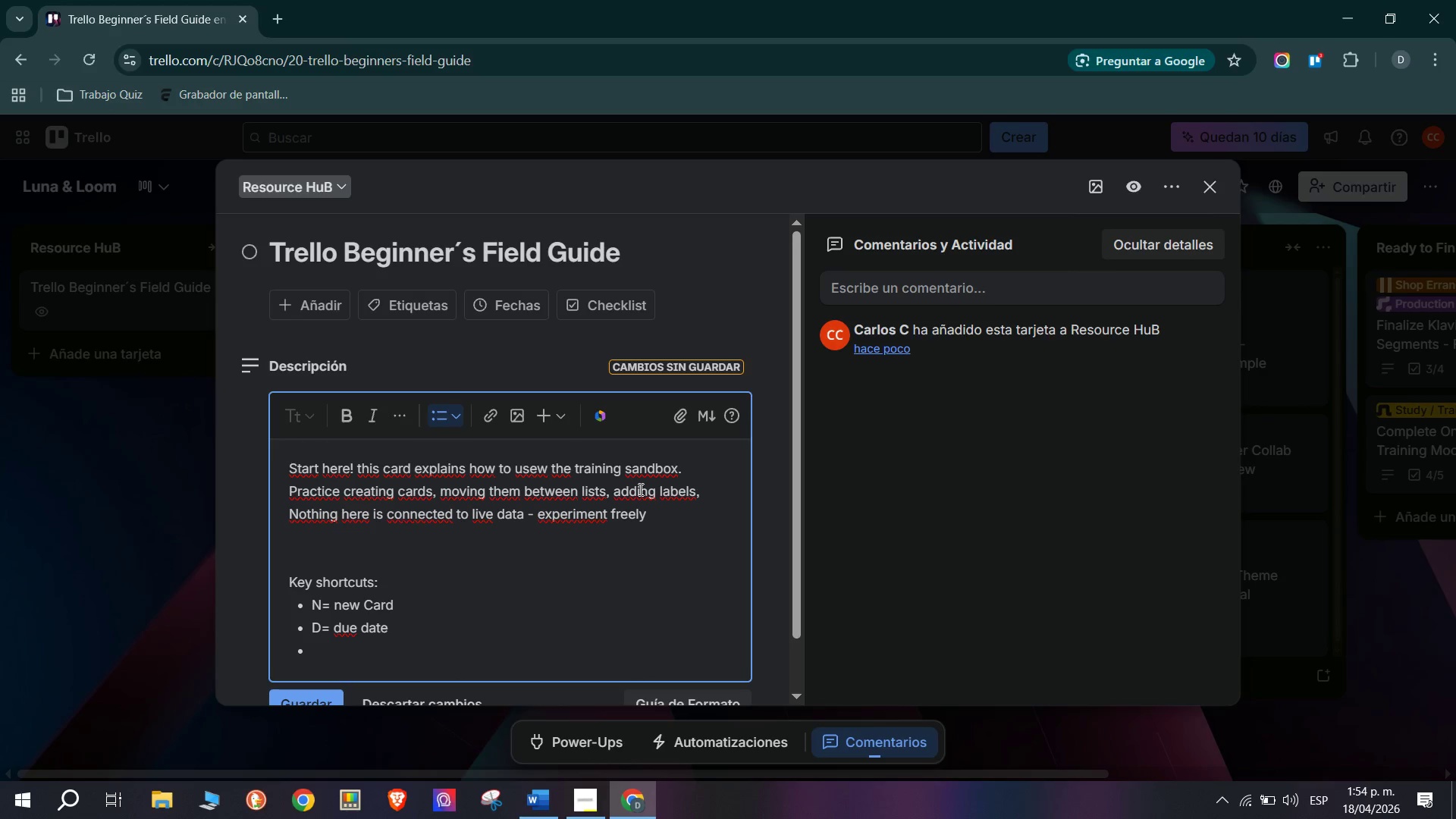 
type(L) label)
 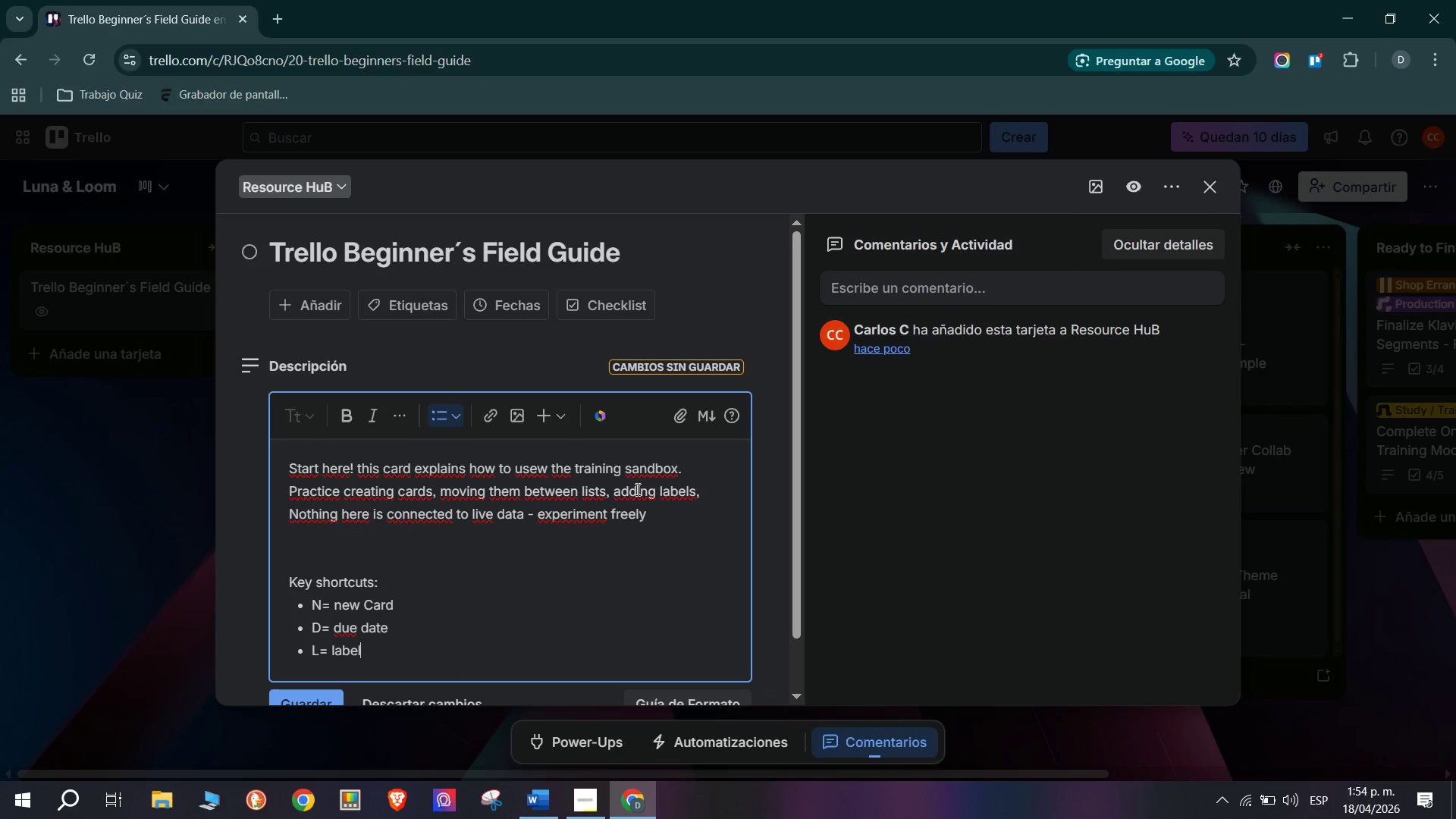 
key(Enter)
 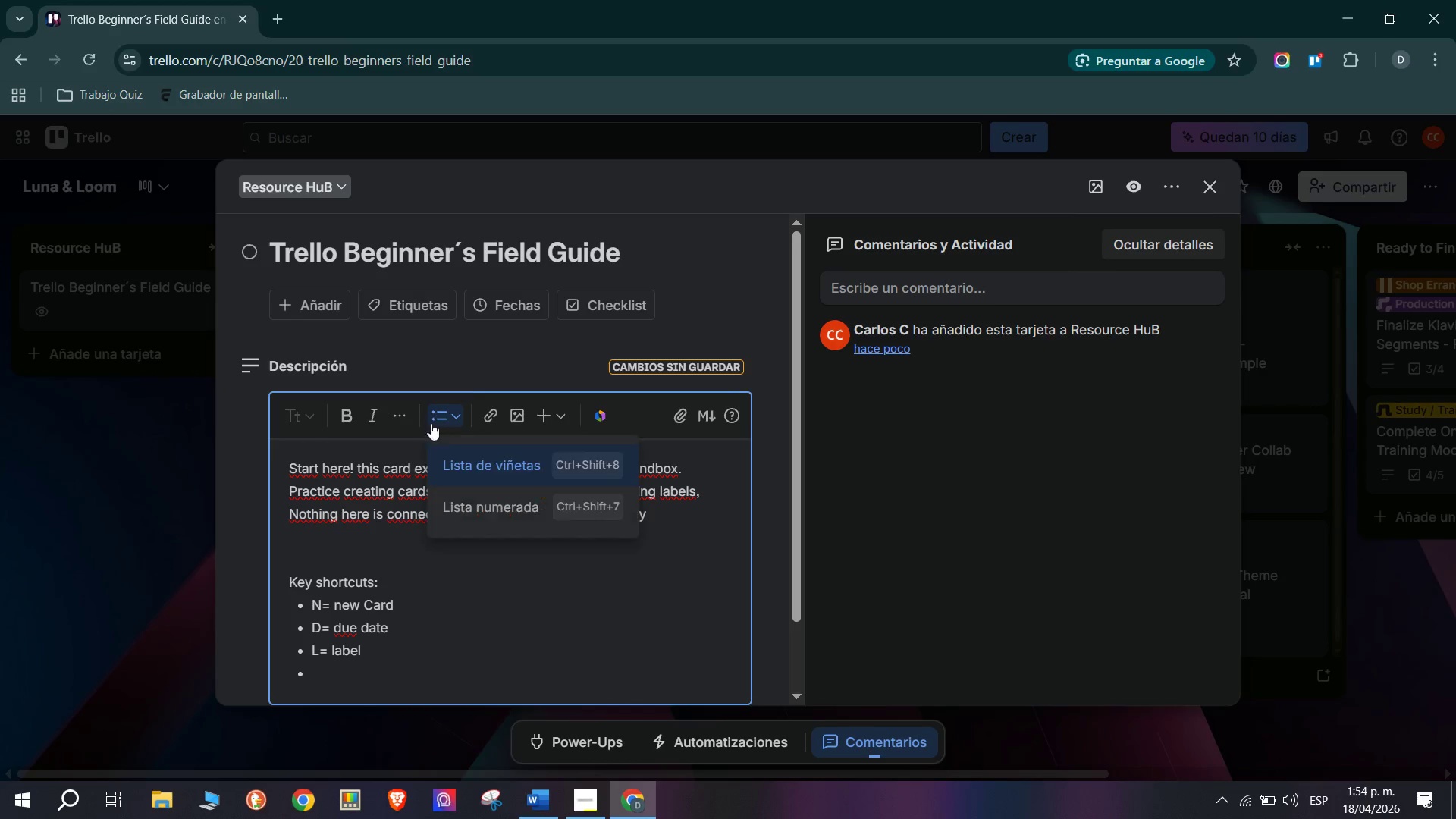 
left_click([506, 460])